 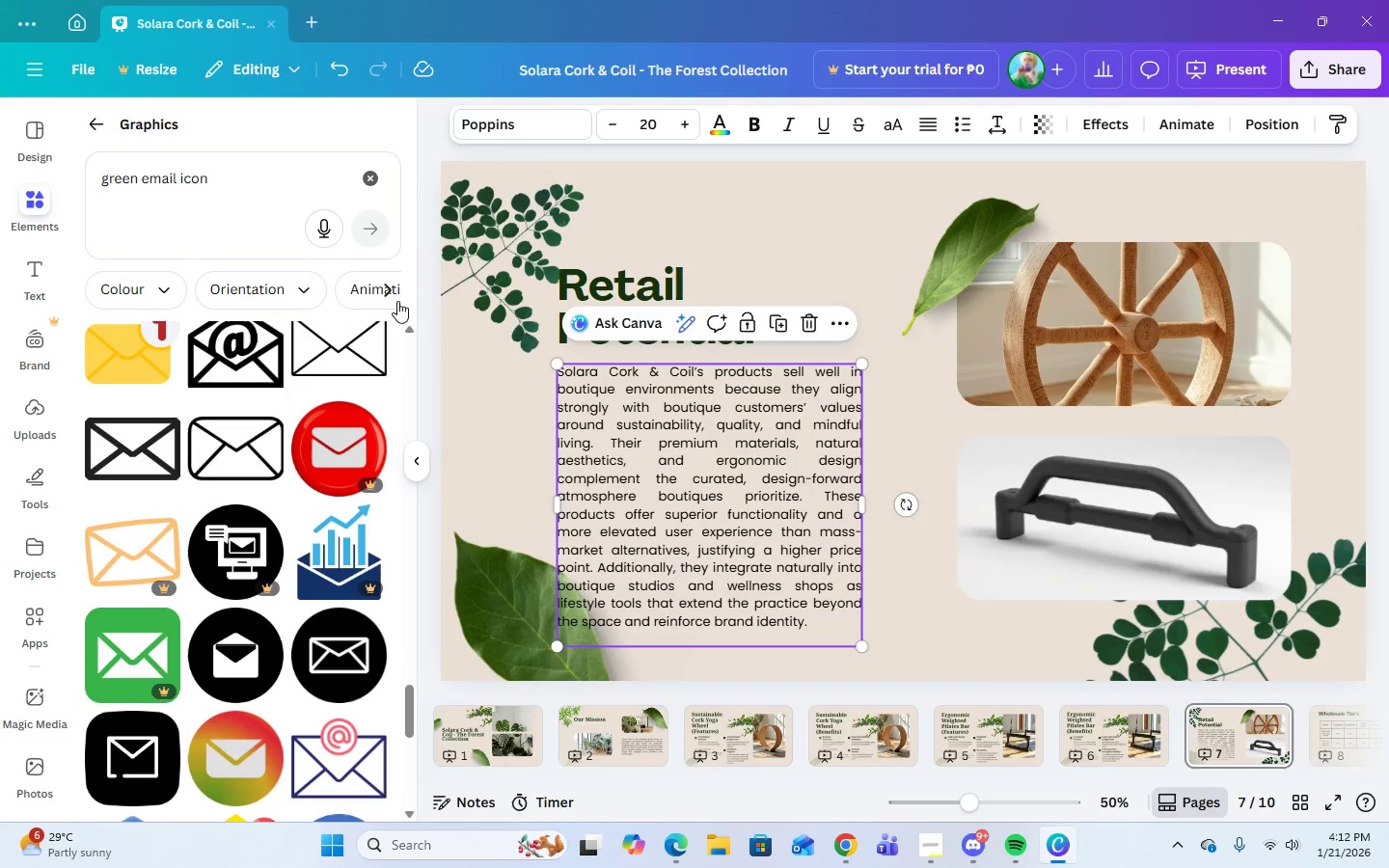 
scroll: coordinate [432, 721], scroll_direction: up, amount: 8.0
 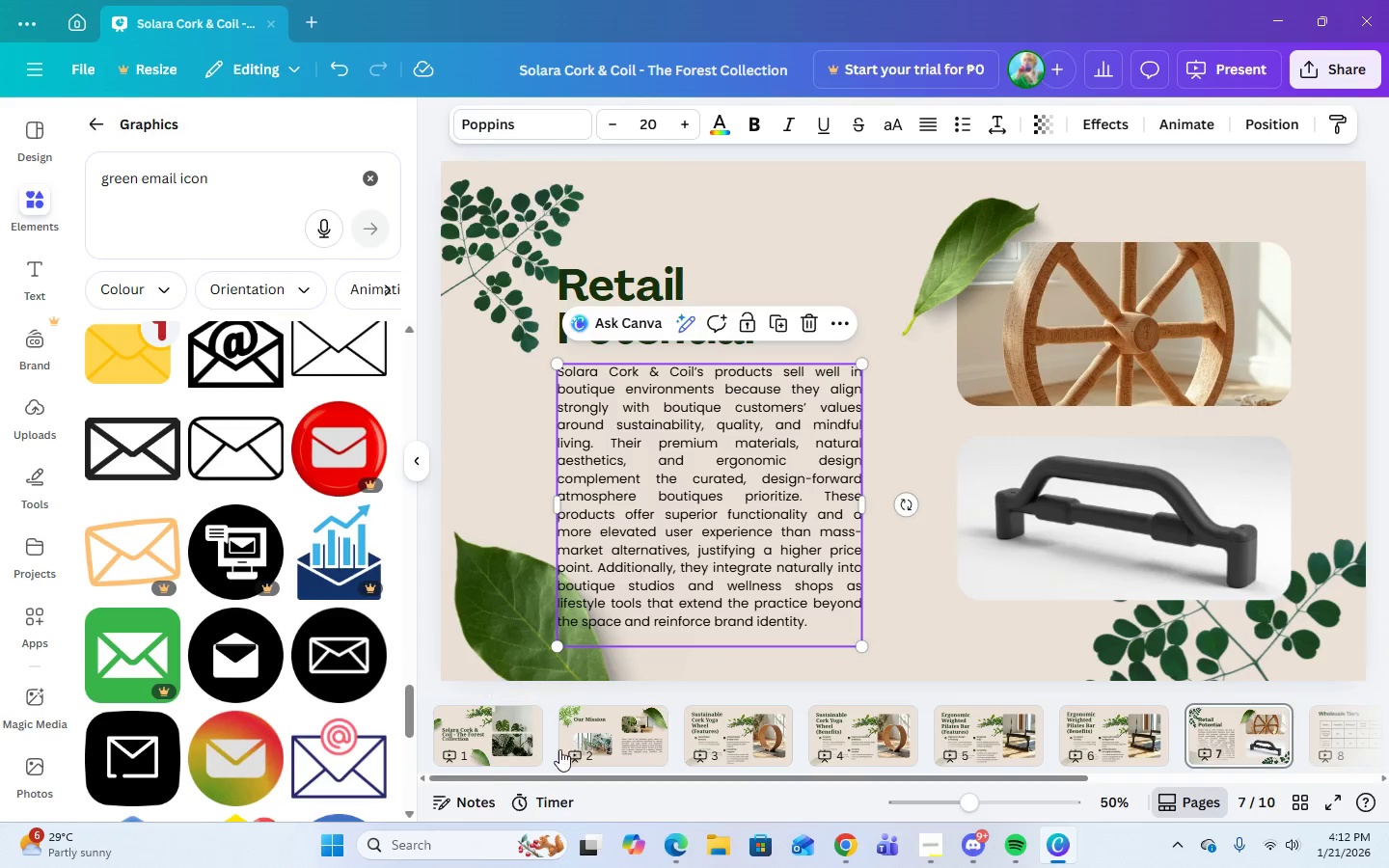 
scroll: coordinate [559, 749], scroll_direction: down, amount: 22.0
 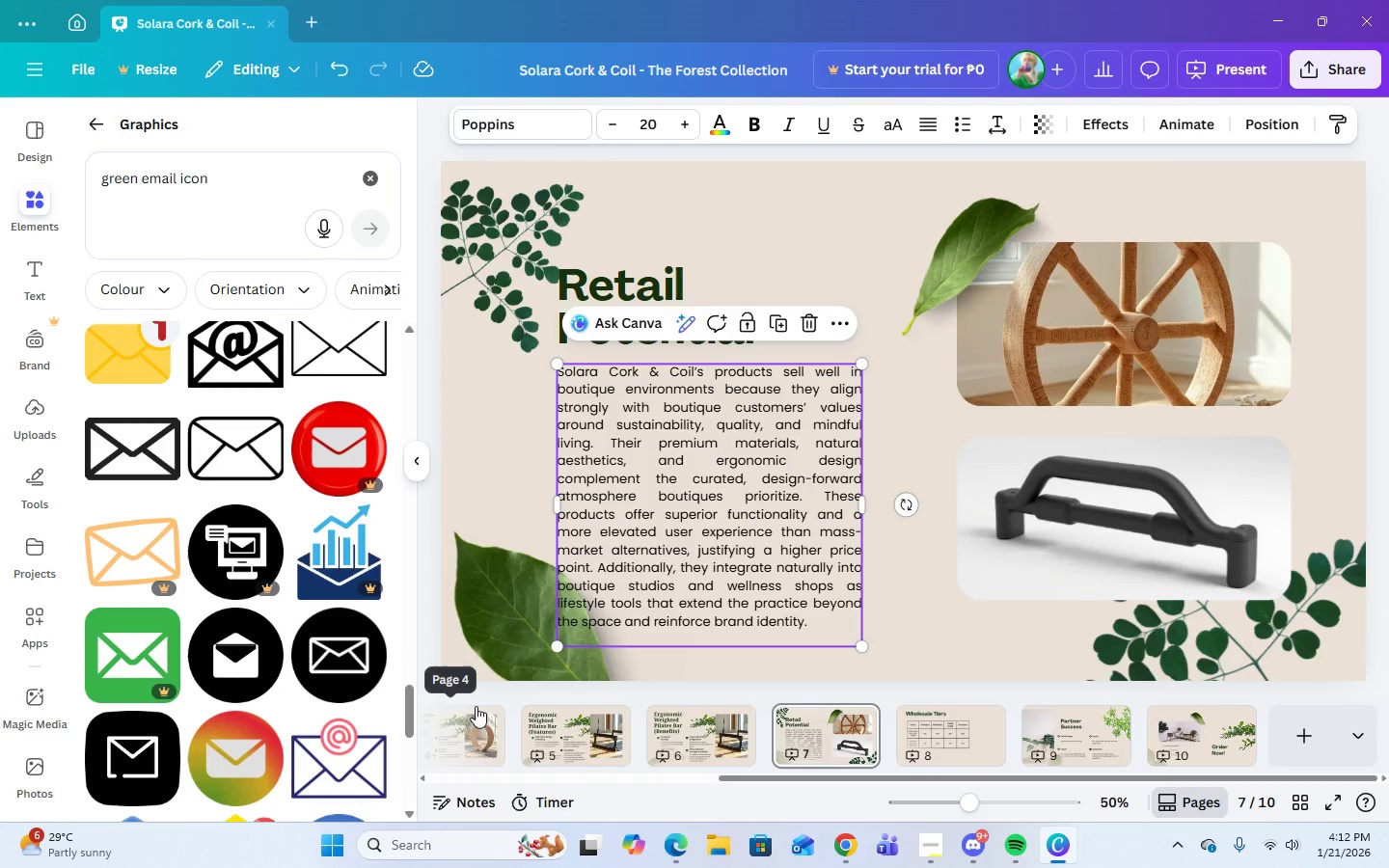 
left_click([474, 712])
 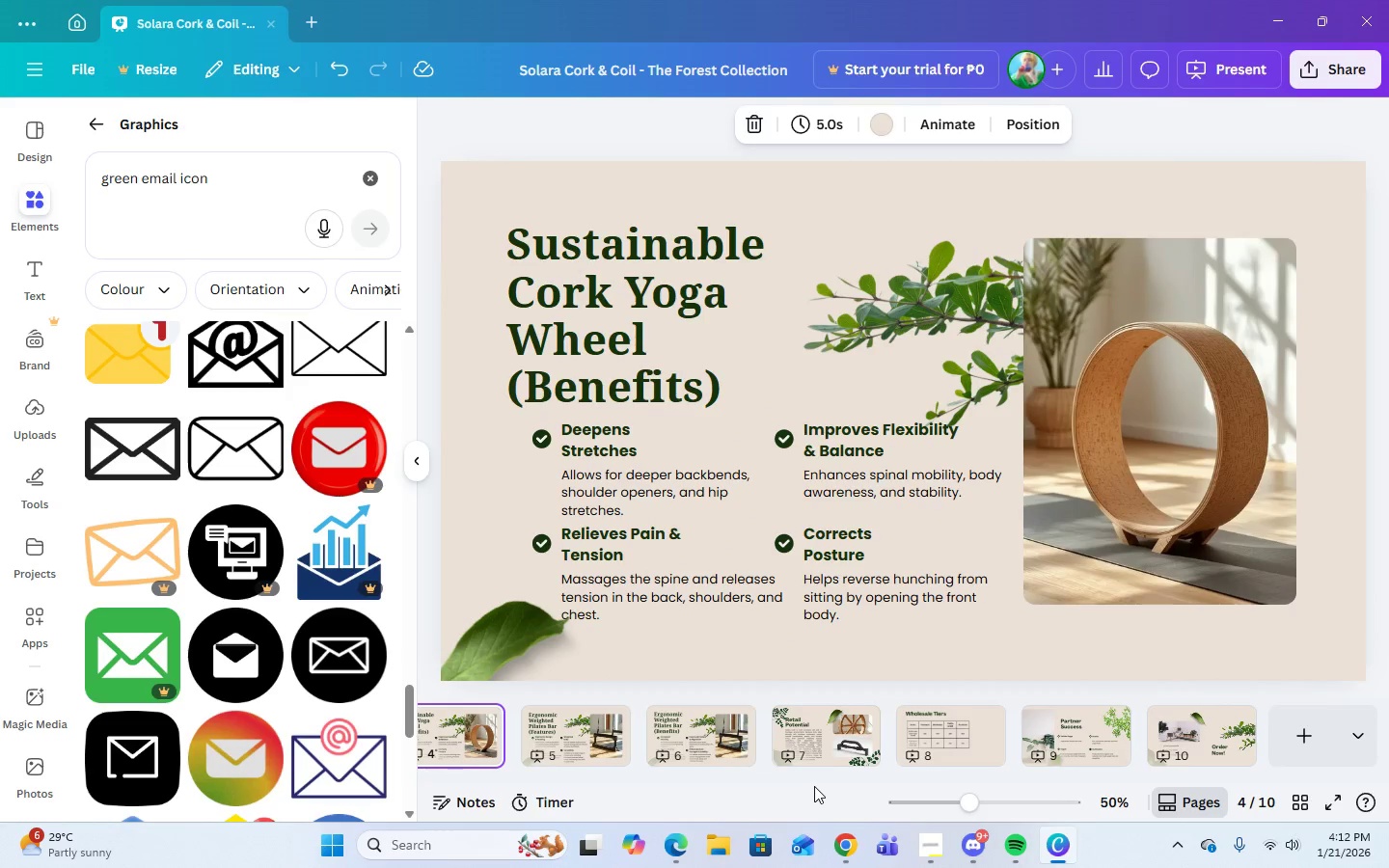 
left_click_drag(start_coordinate=[810, 777], to_coordinate=[501, 775])
 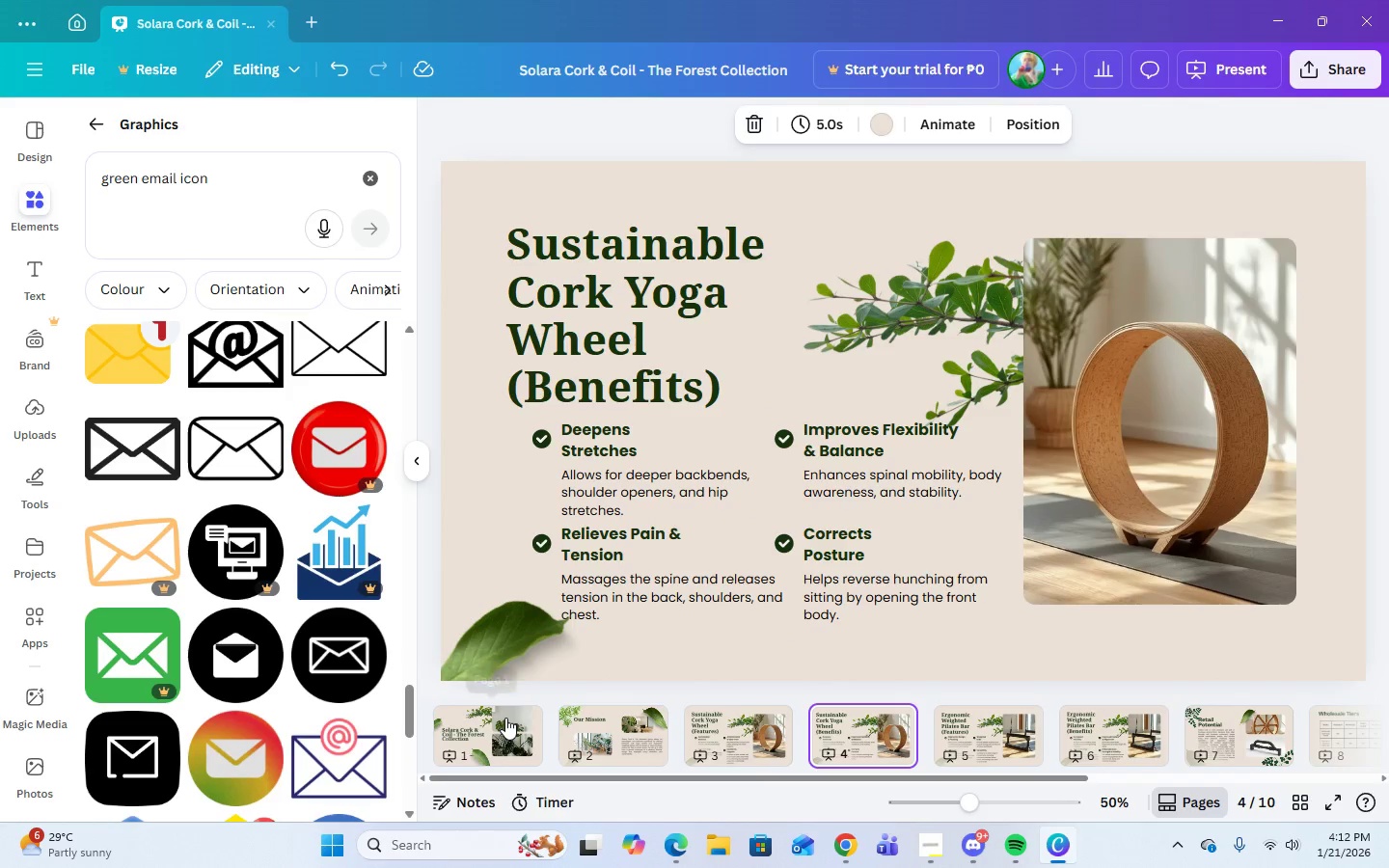 
left_click([505, 718])
 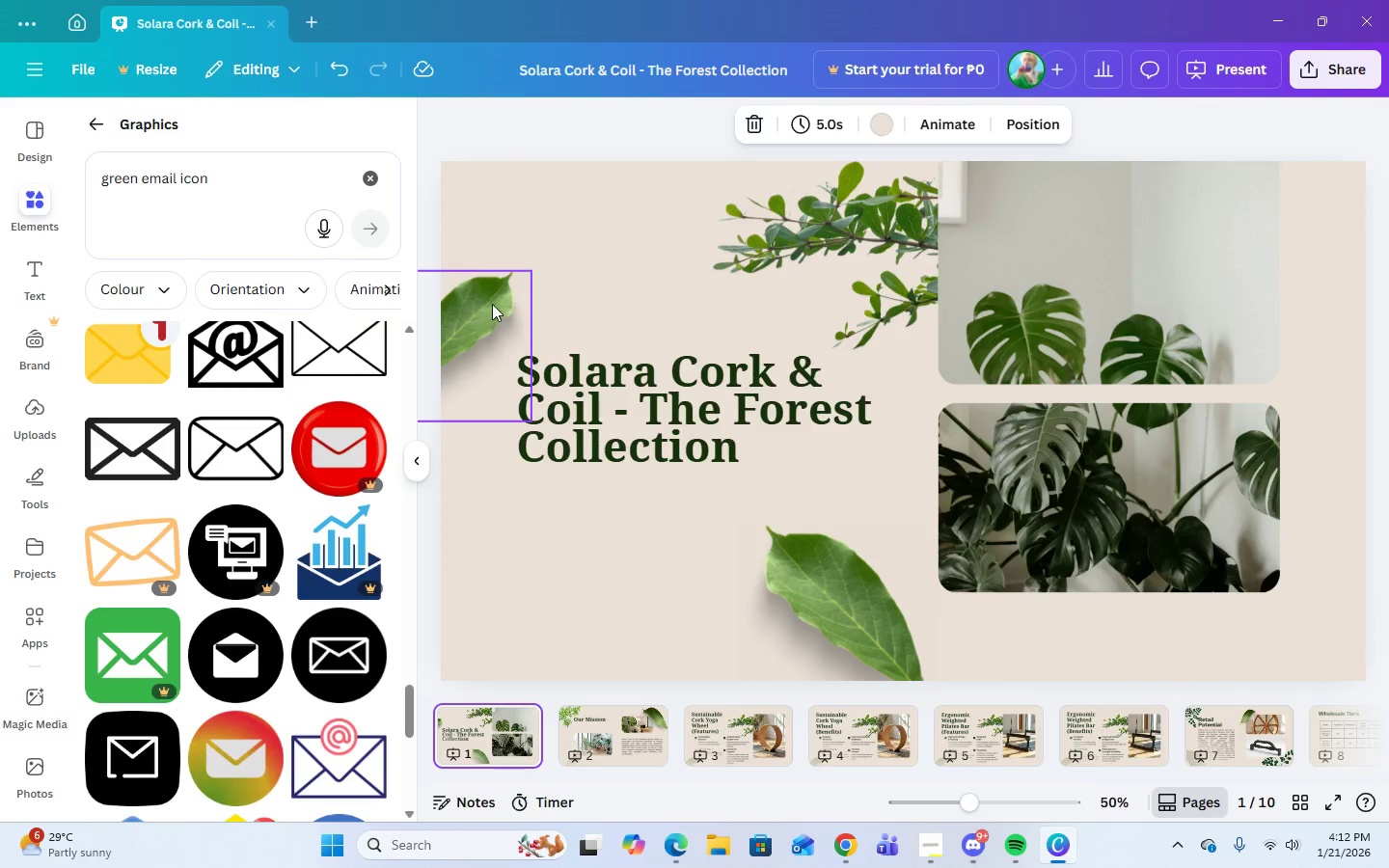 
left_click([492, 304])
 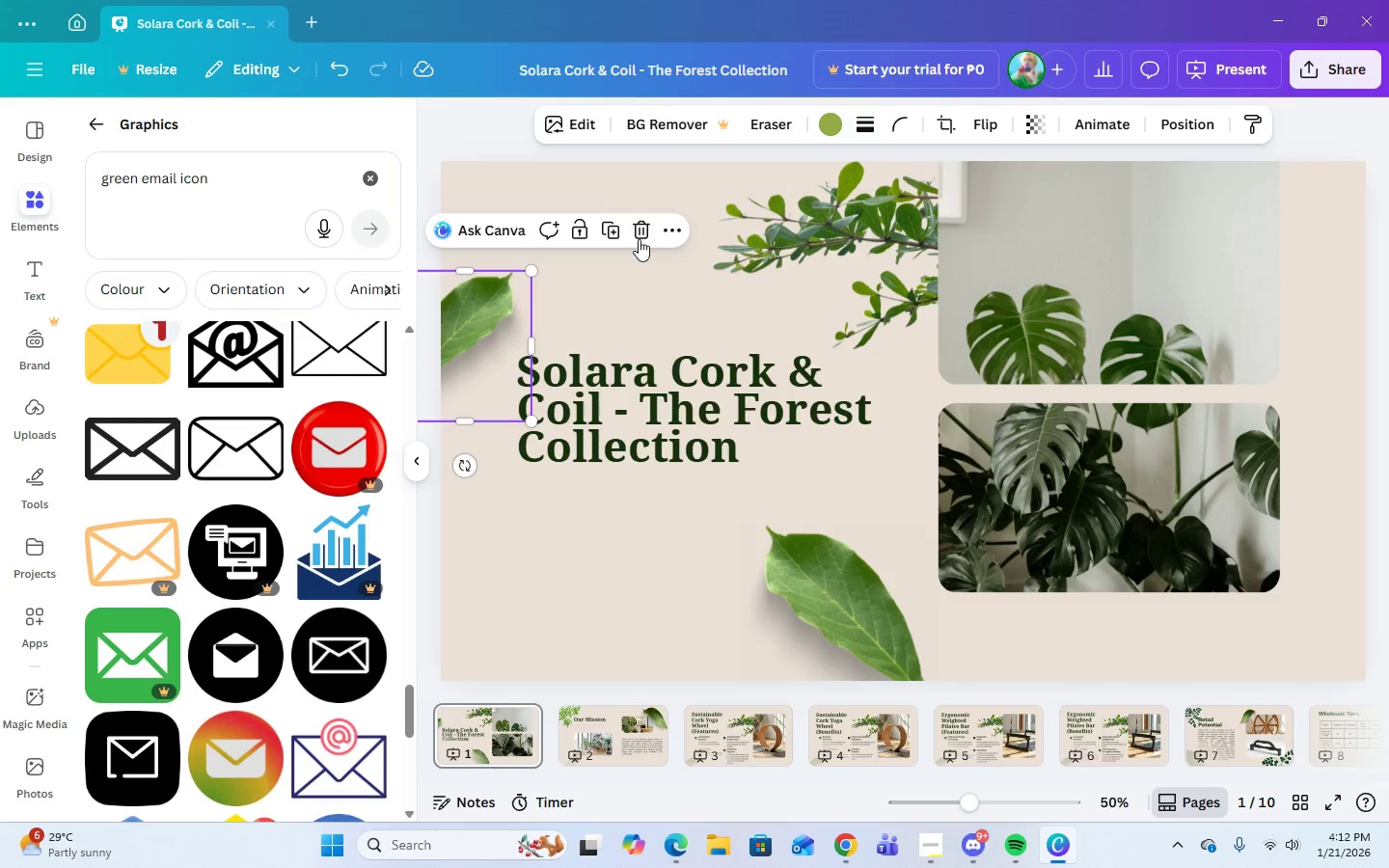 
left_click([638, 235])
 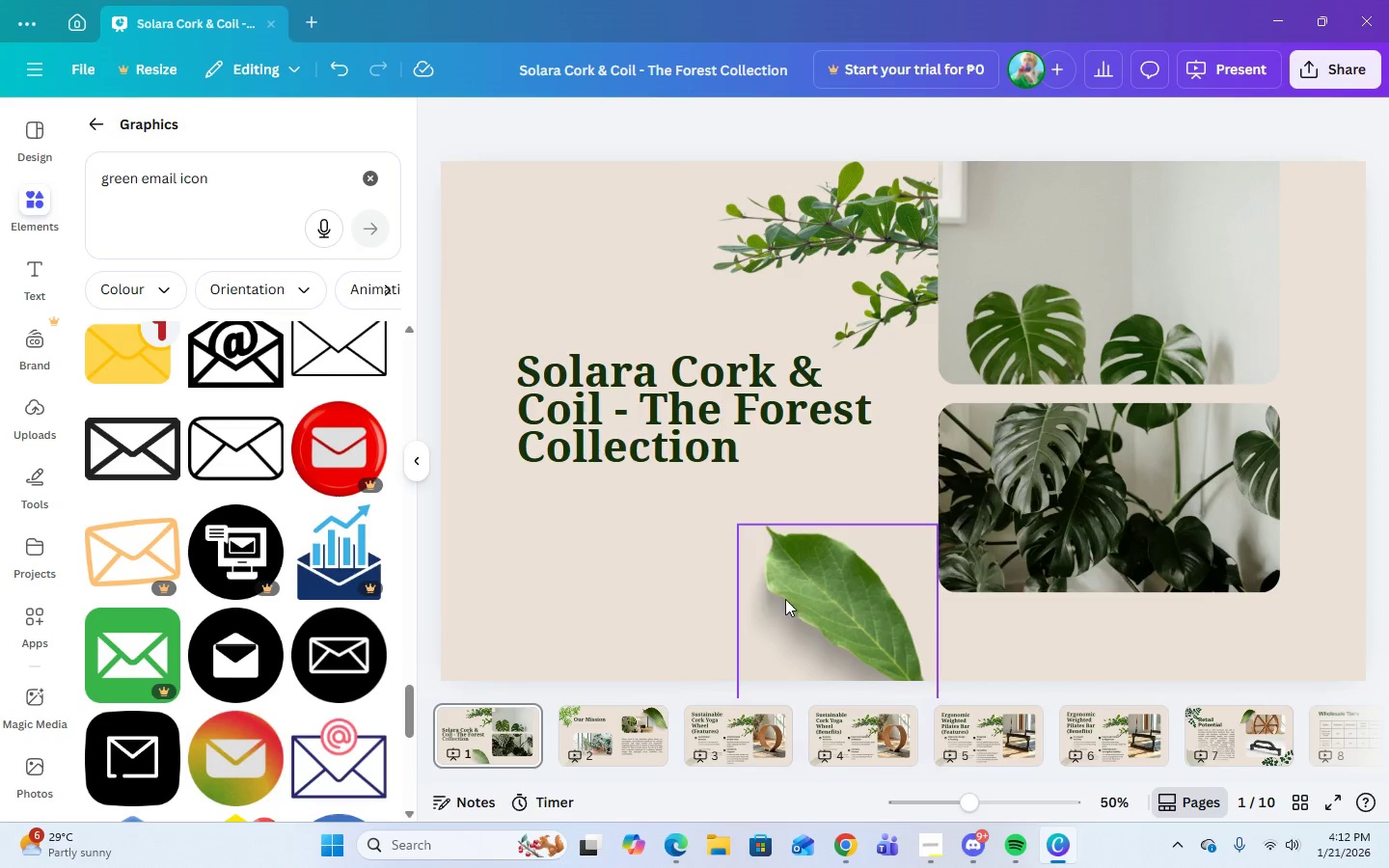 
left_click([789, 597])
 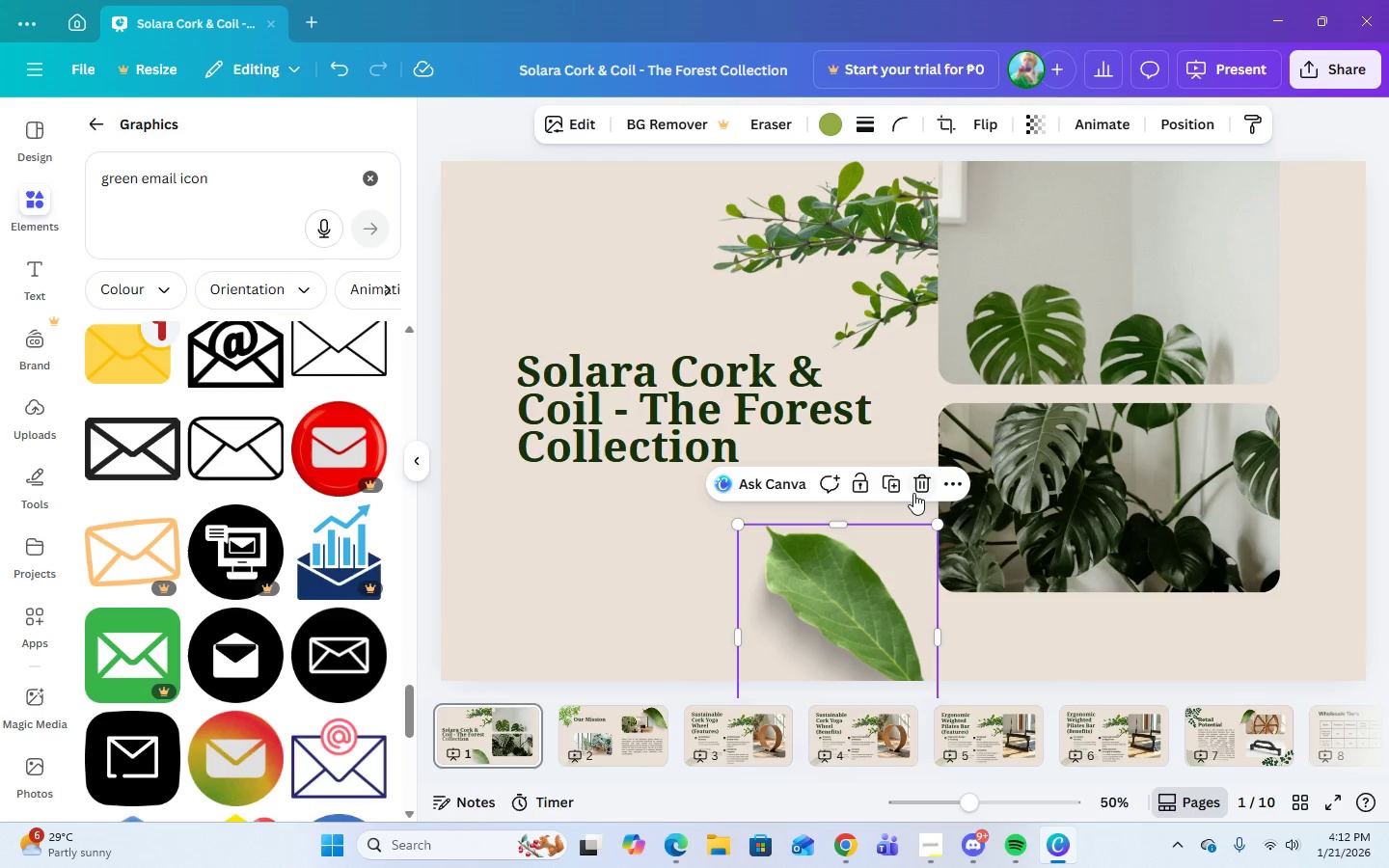 
left_click([918, 485])
 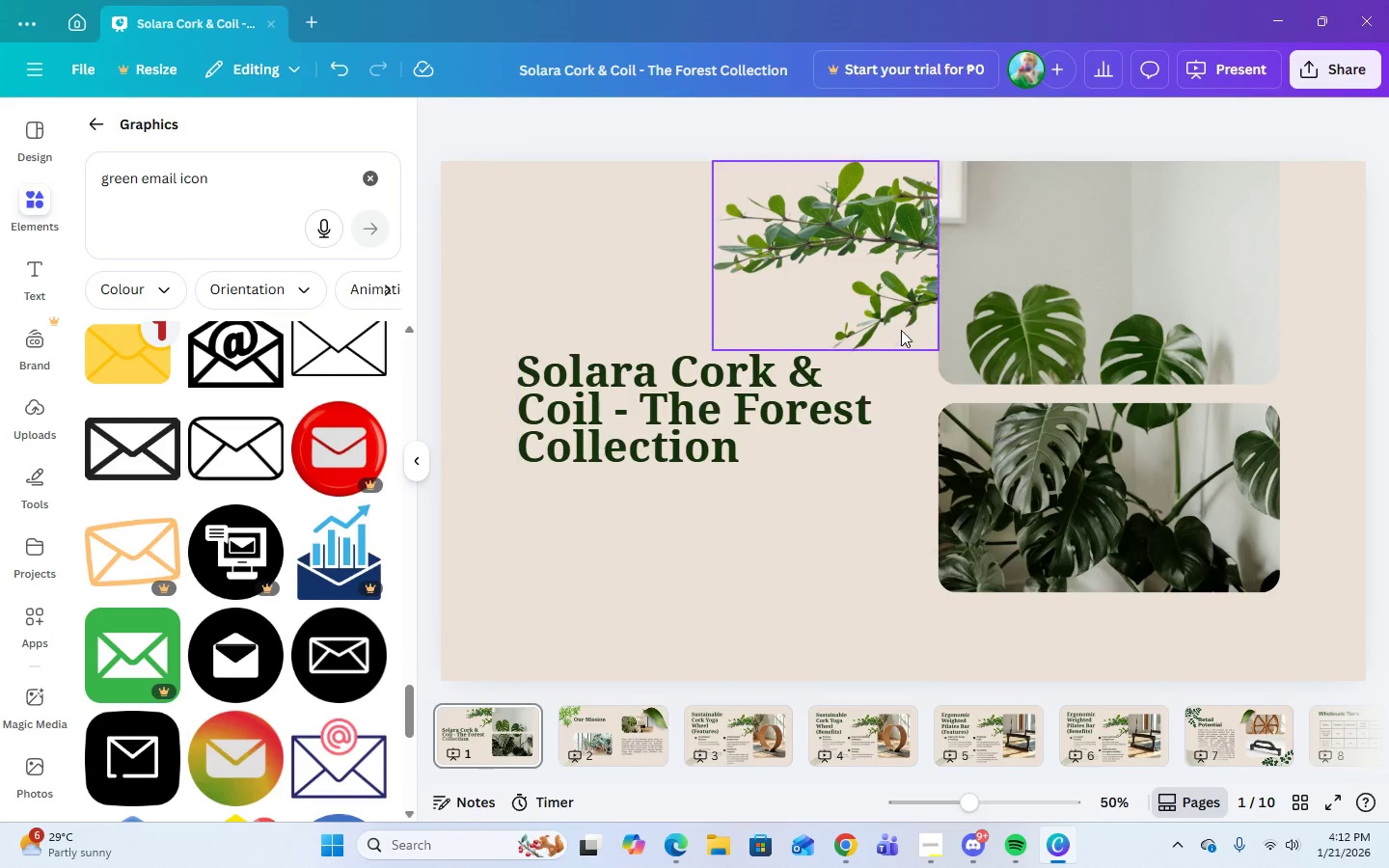 
left_click([896, 318])
 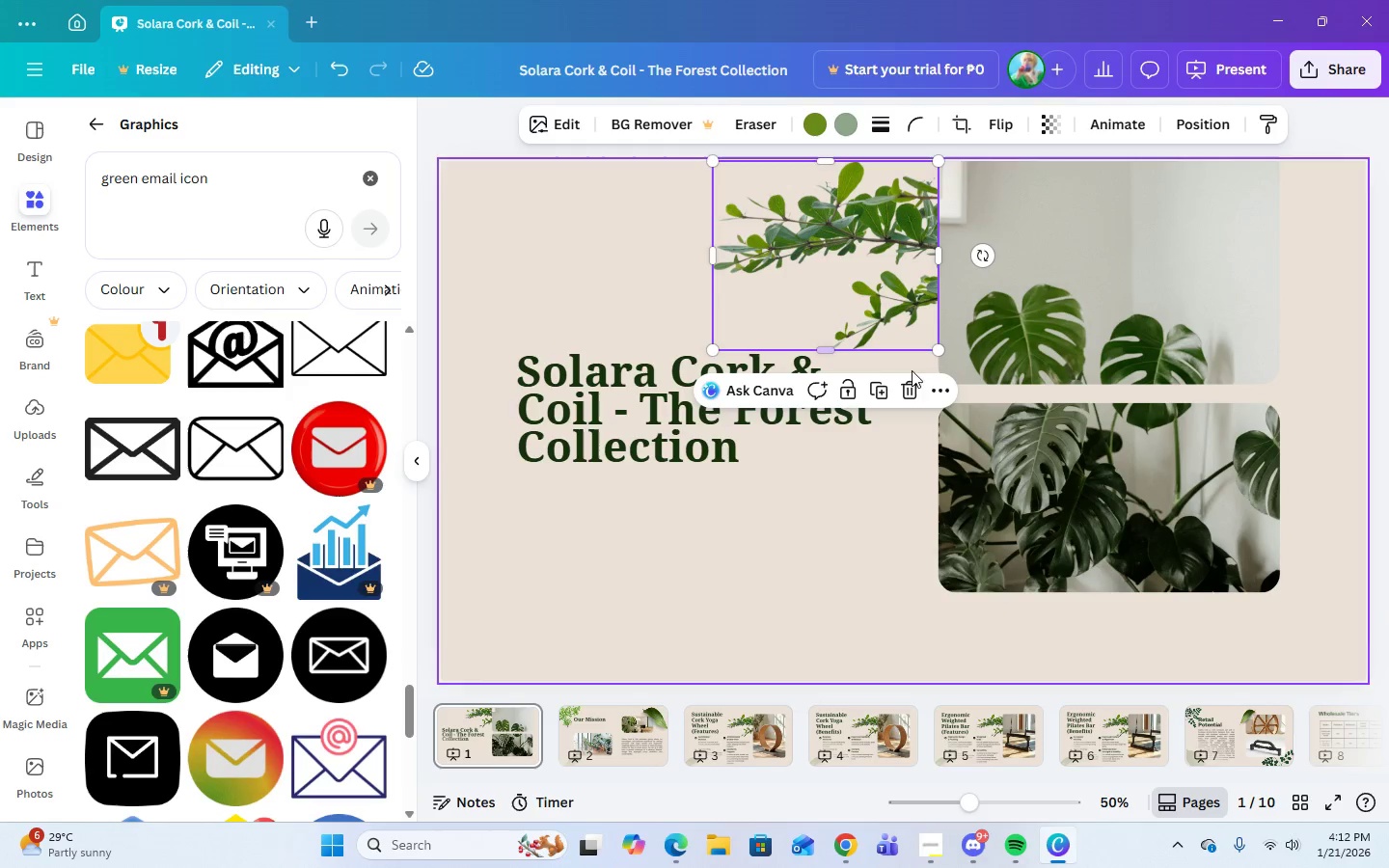 
left_click([912, 386])
 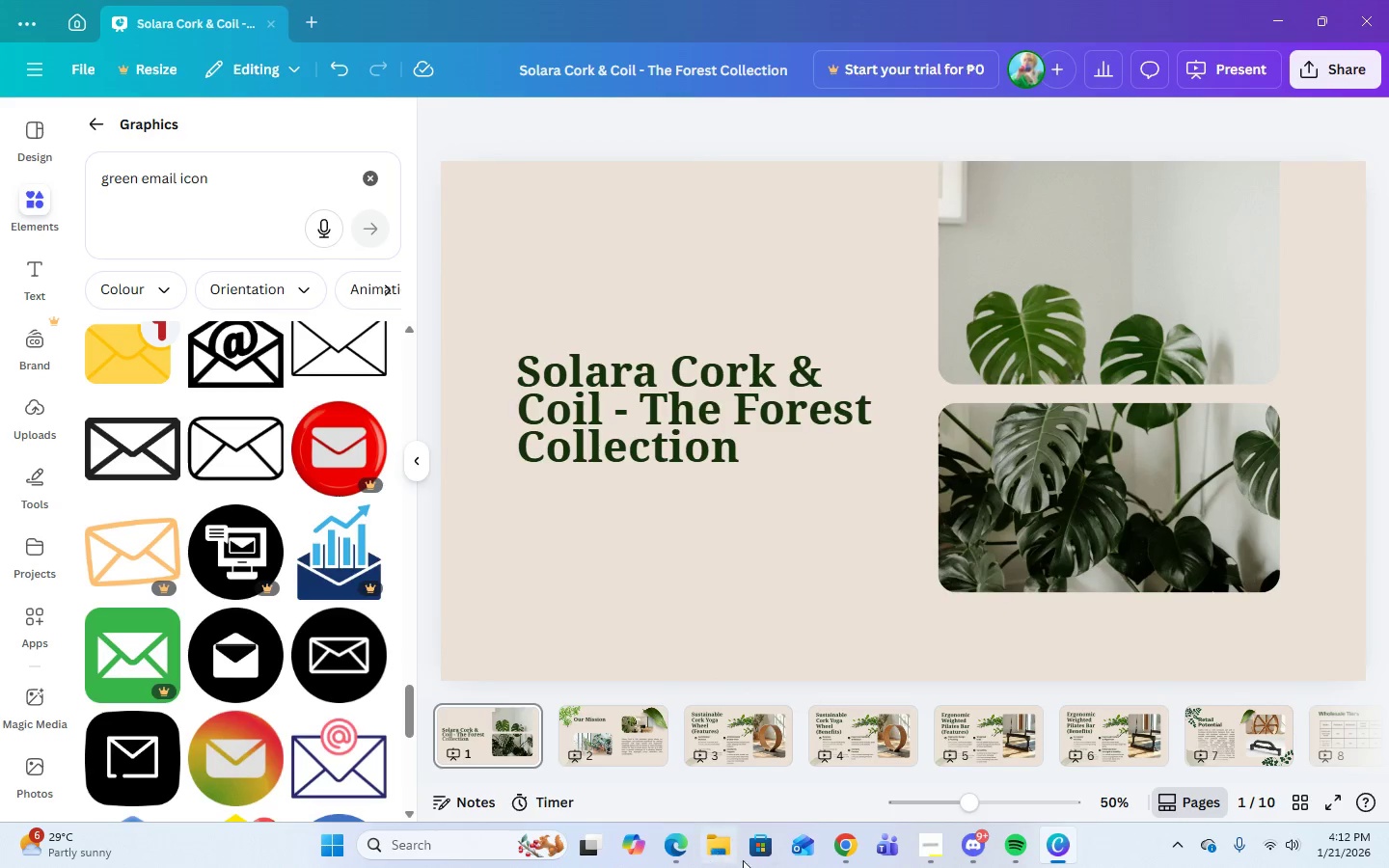 
left_click([846, 850])
 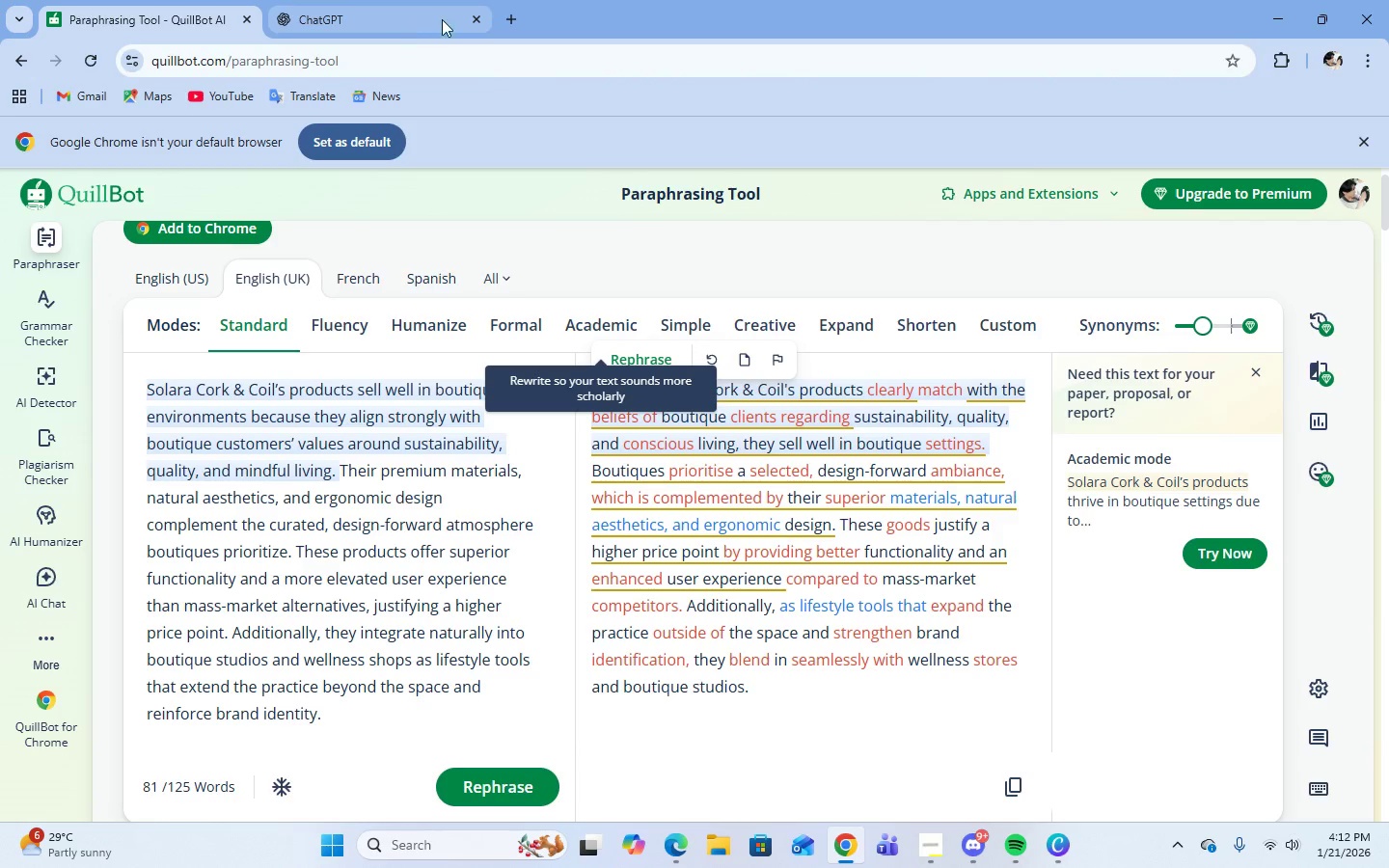 
left_click([477, 24])
 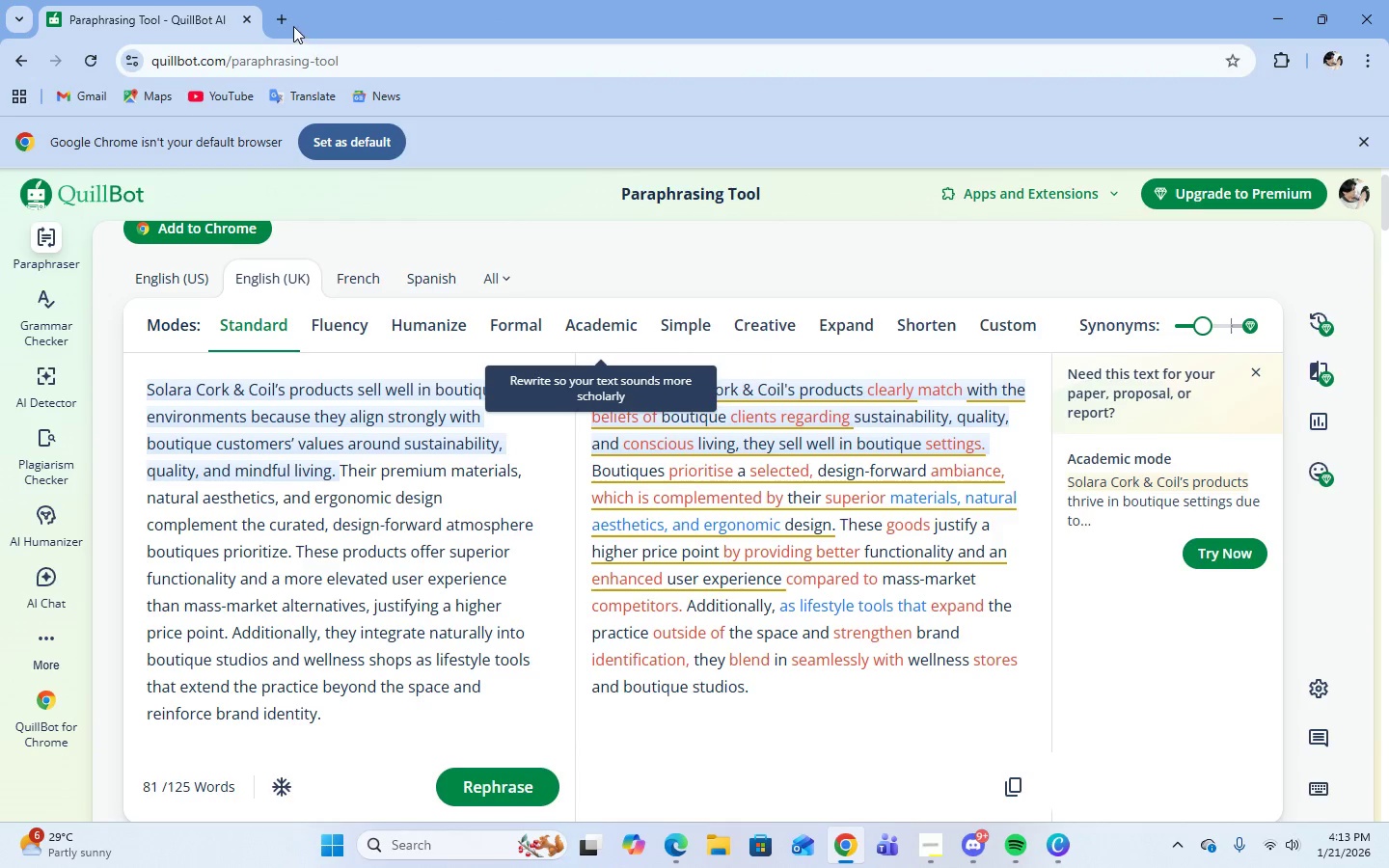 
left_click([282, 23])
 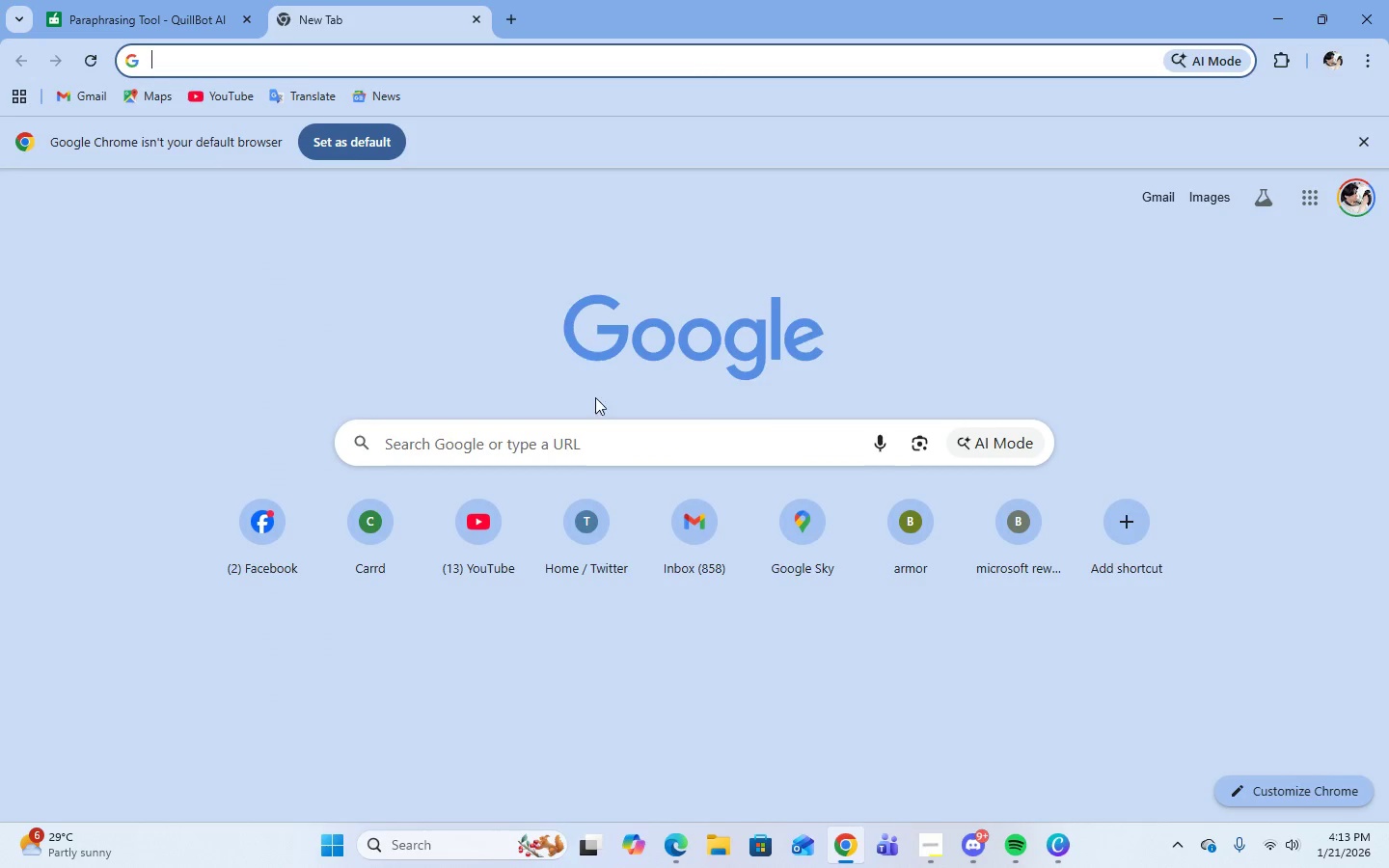 
left_click([587, 453])
 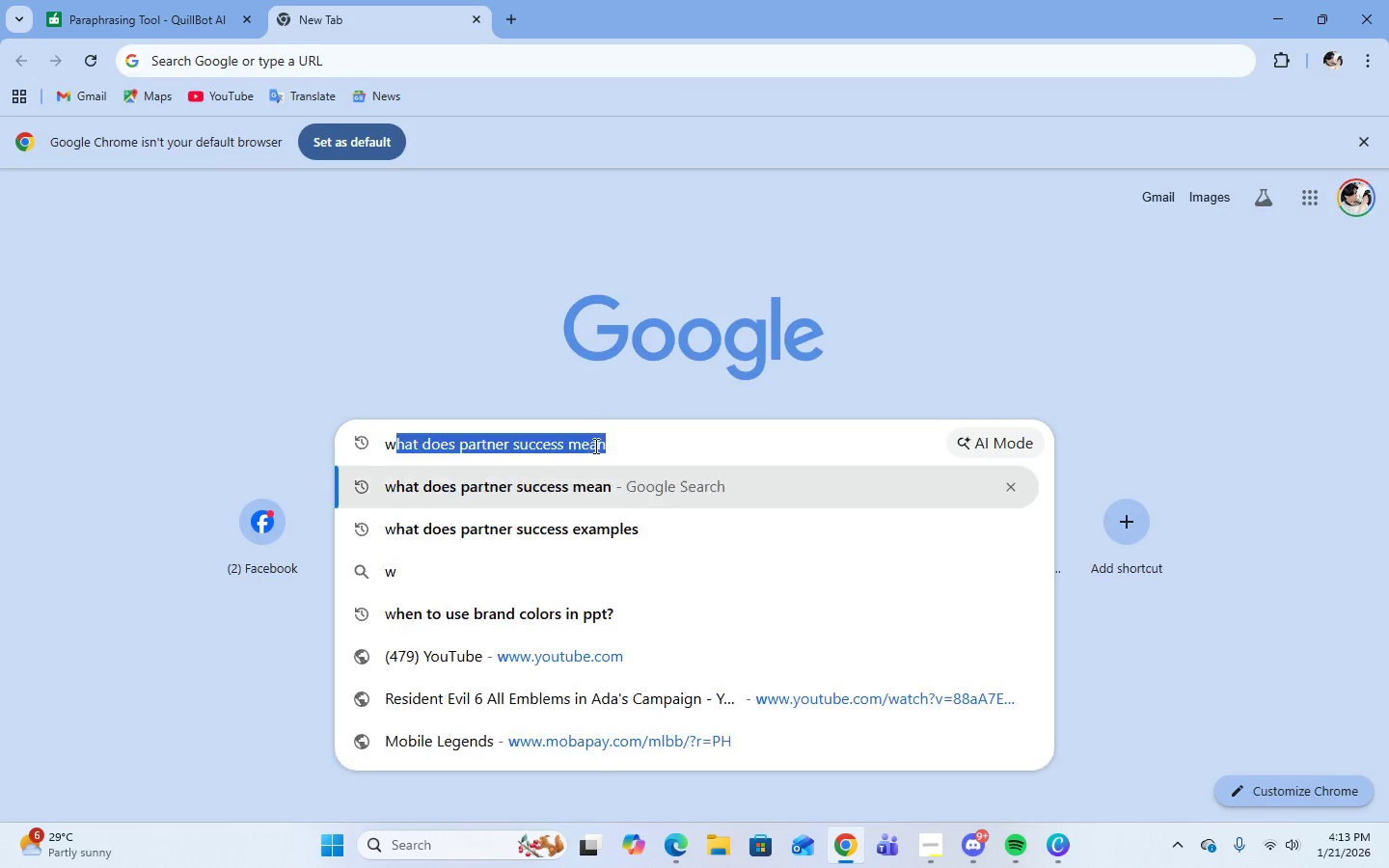 
type(warm cork color)
 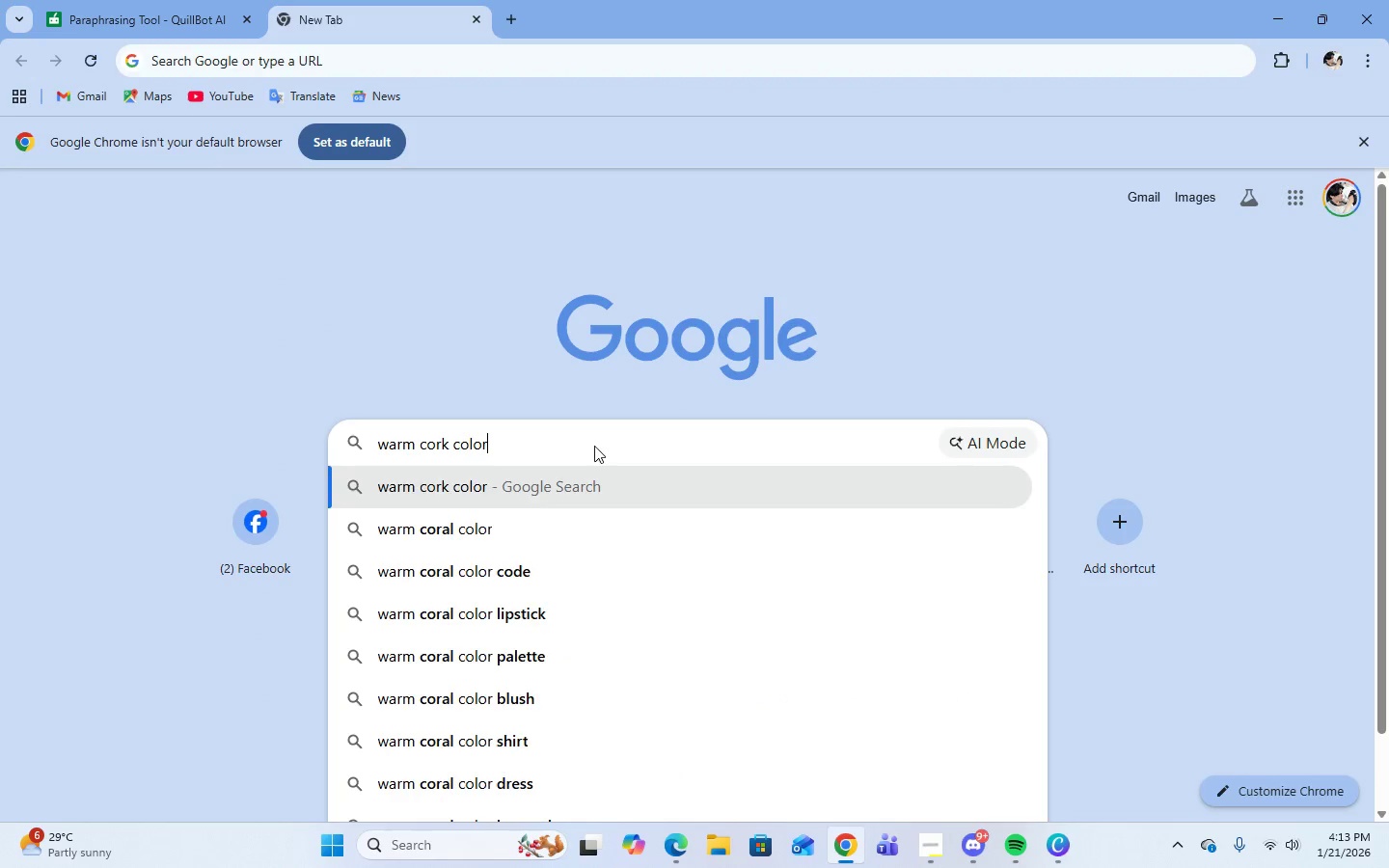 
key(Enter)
 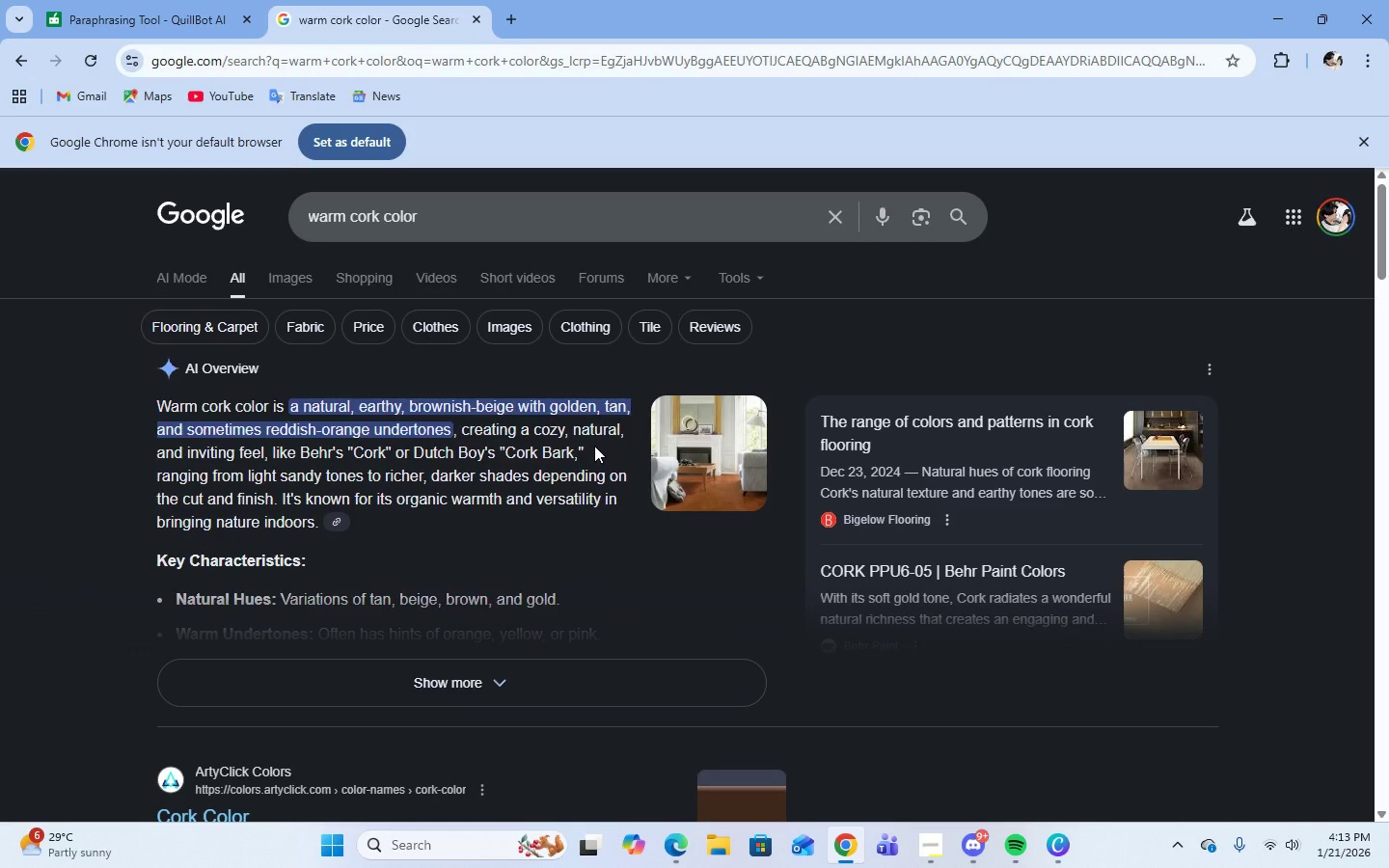 
scroll: coordinate [609, 521], scroll_direction: down, amount: 2.0
 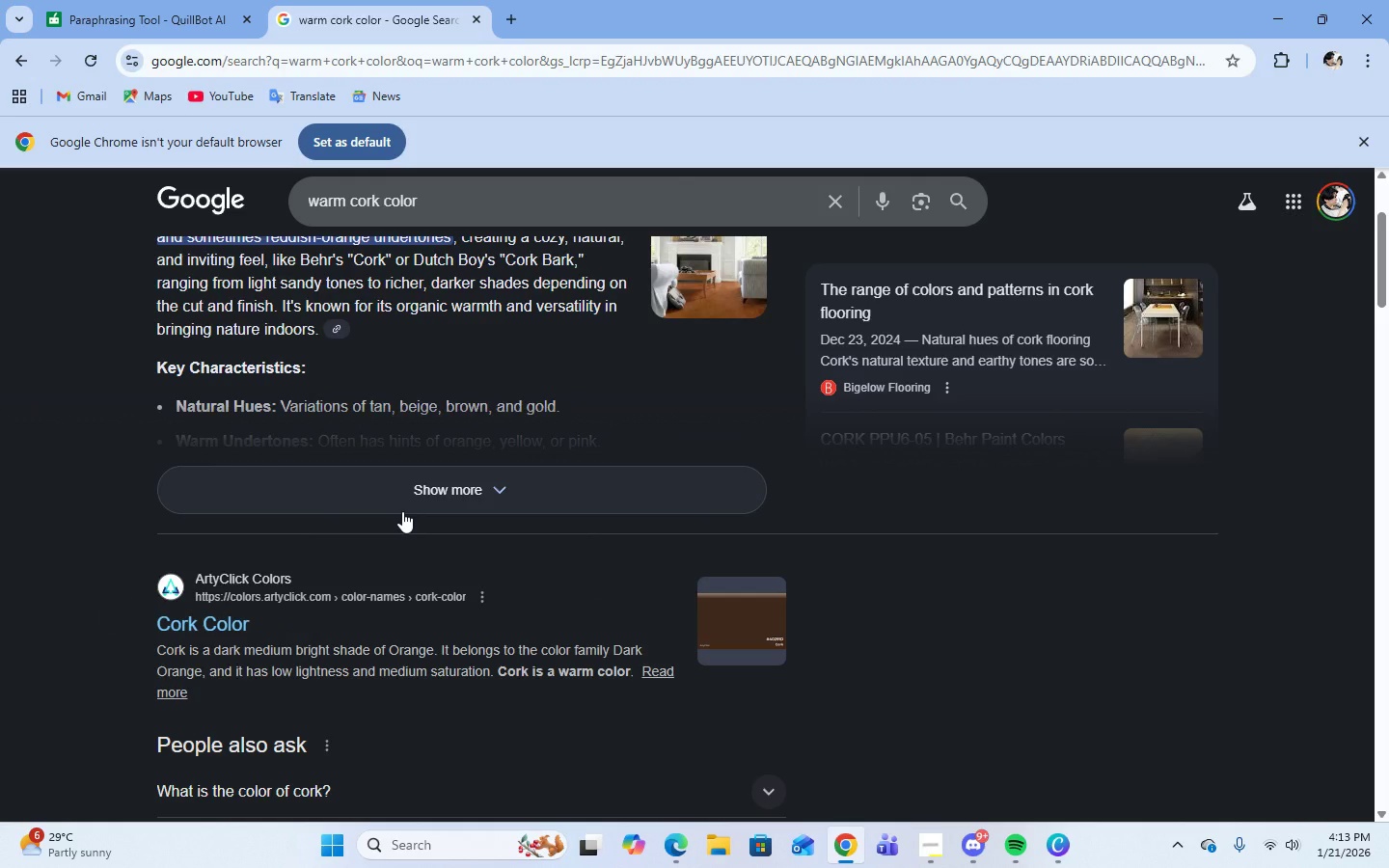 
left_click([402, 511])
 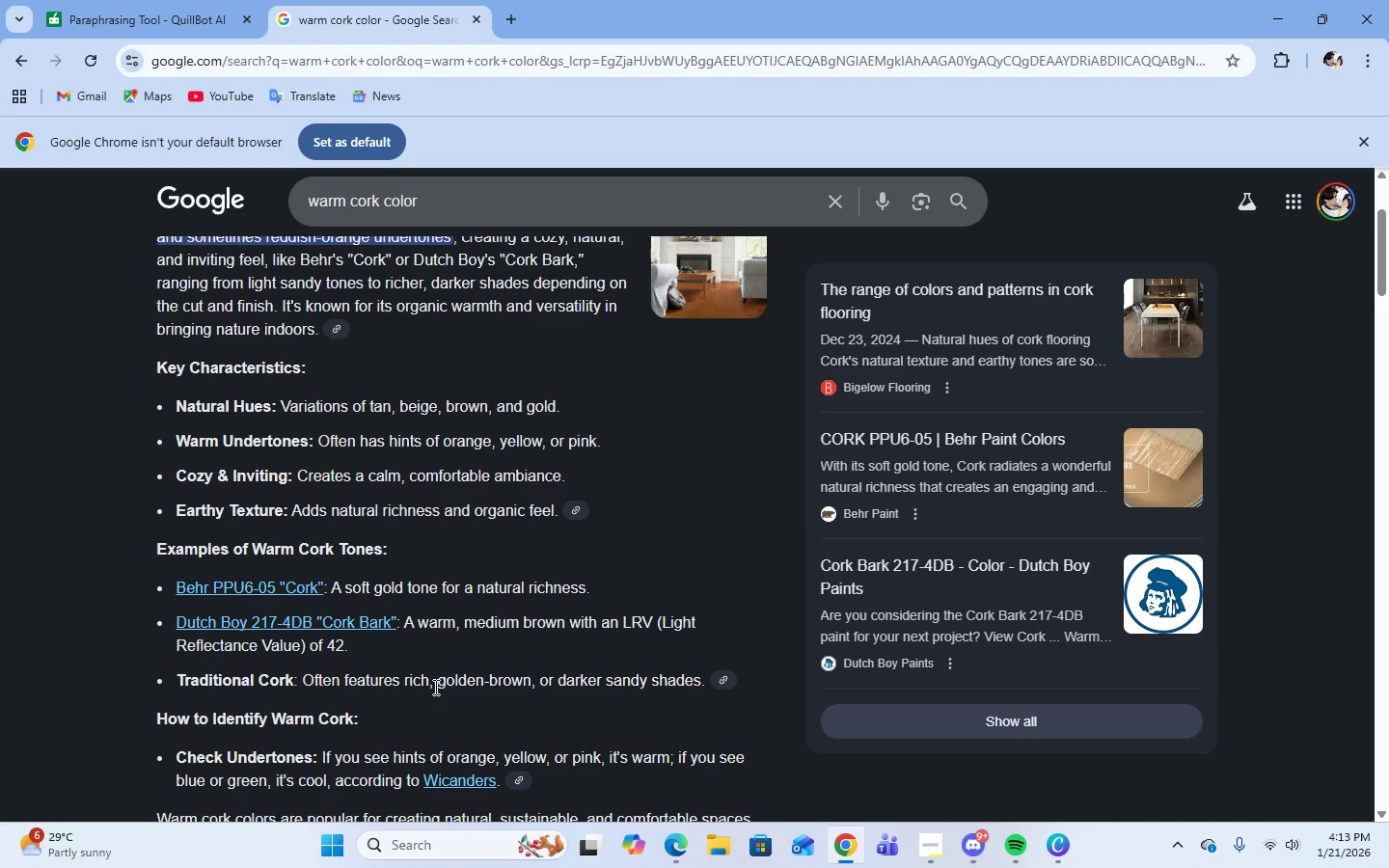 
scroll: coordinate [475, 692], scroll_direction: up, amount: 4.0
 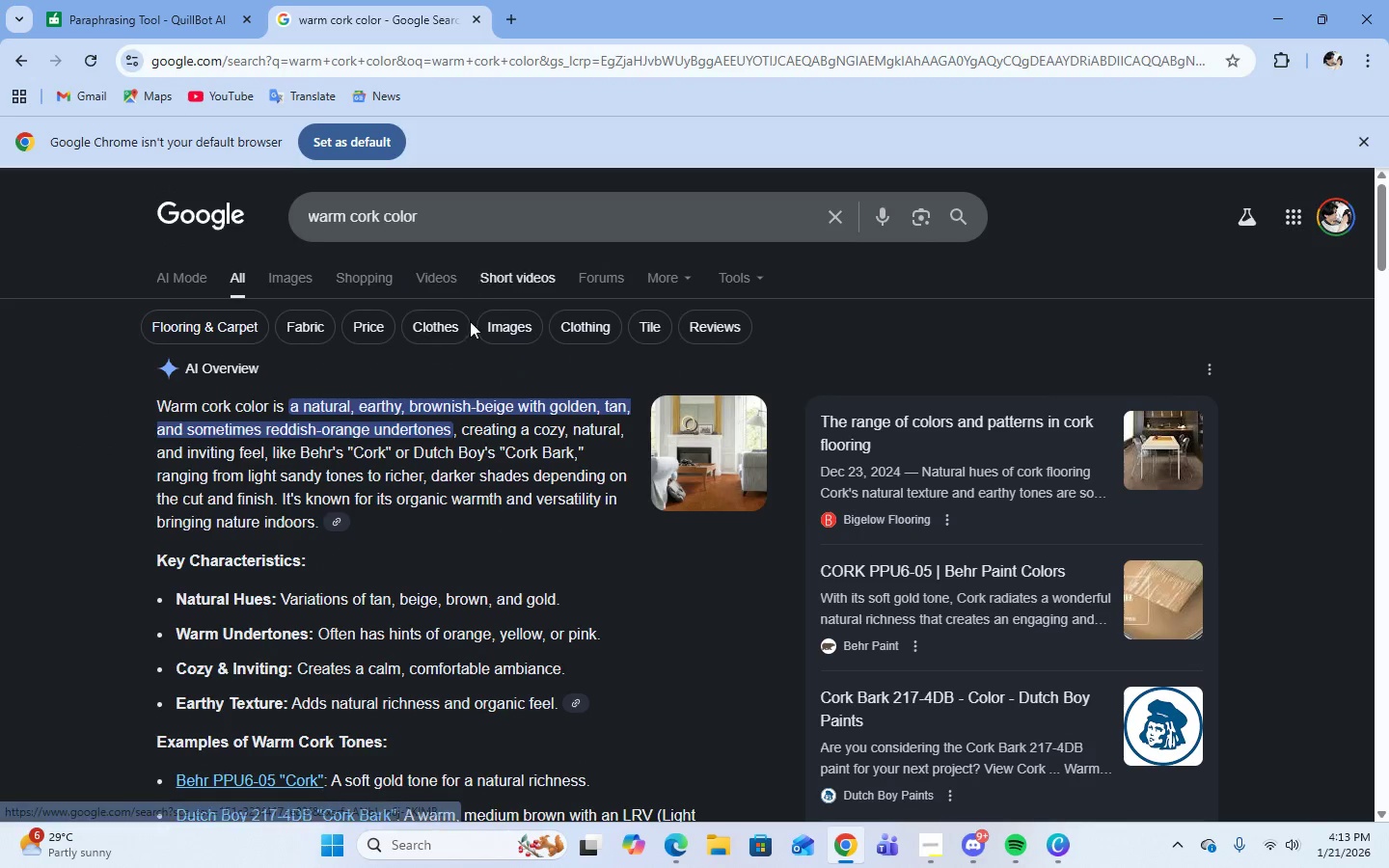 
scroll: coordinate [513, 665], scroll_direction: down, amount: 1.0
 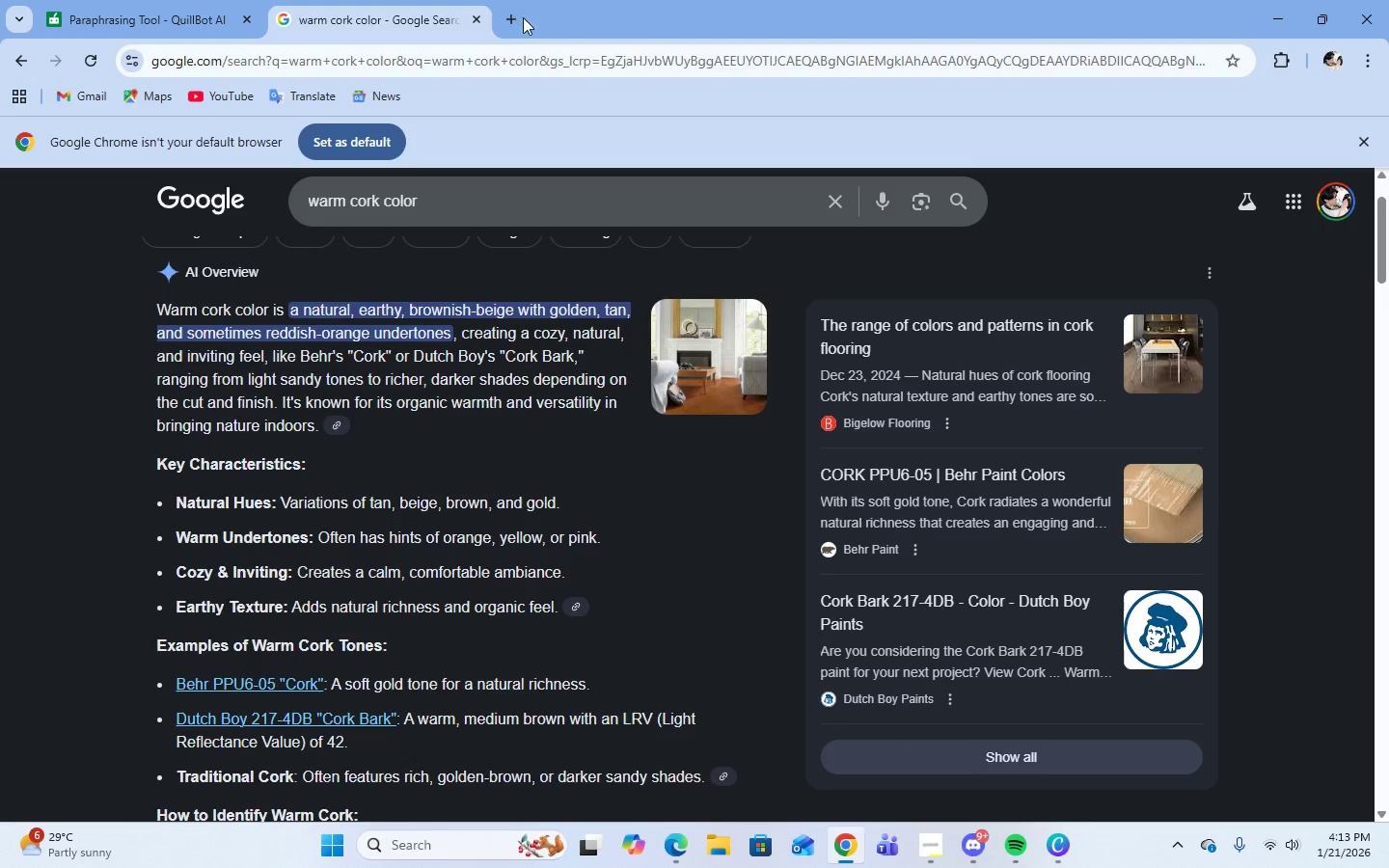 
left_click([523, 23])
 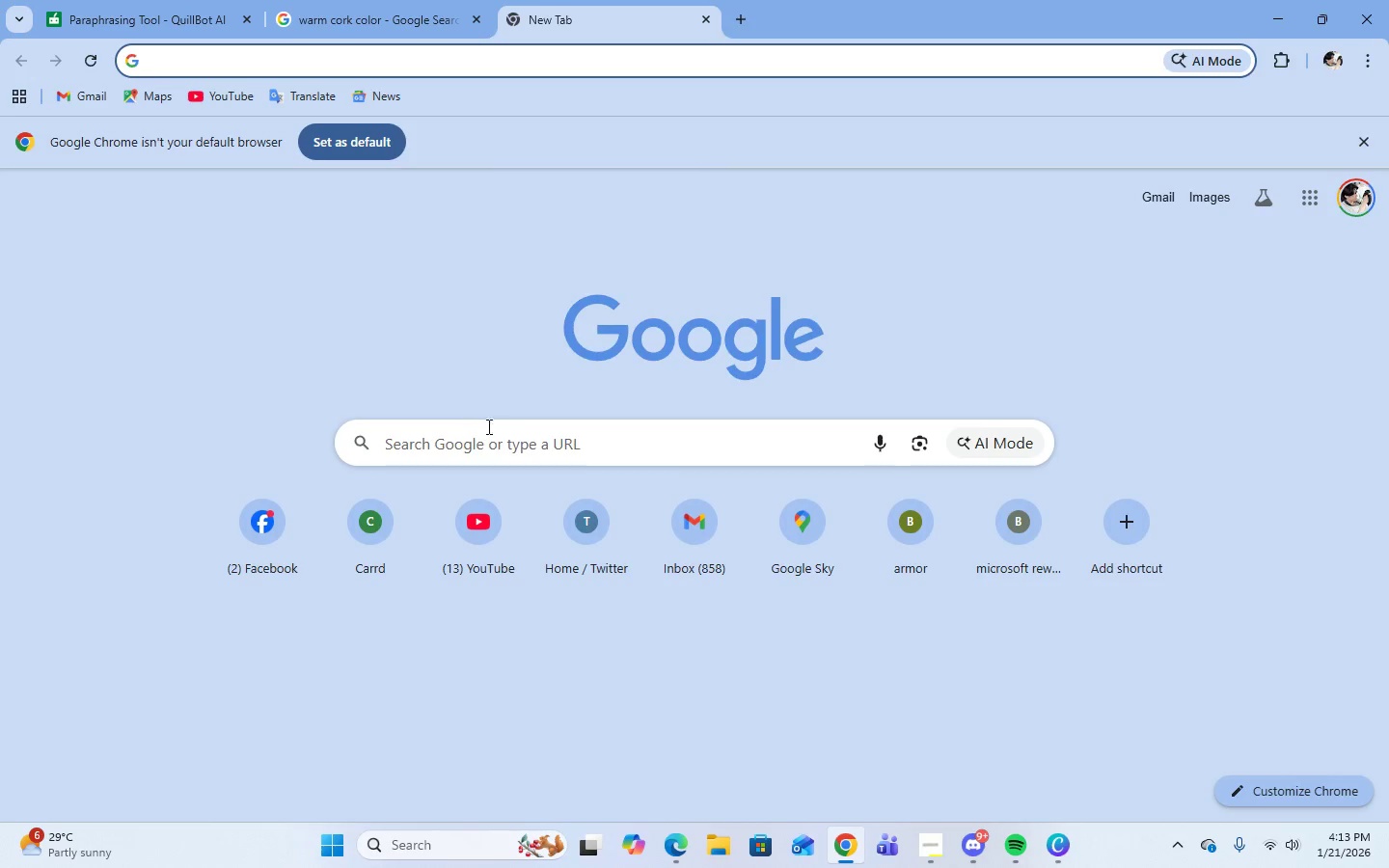 
left_click([490, 447])
 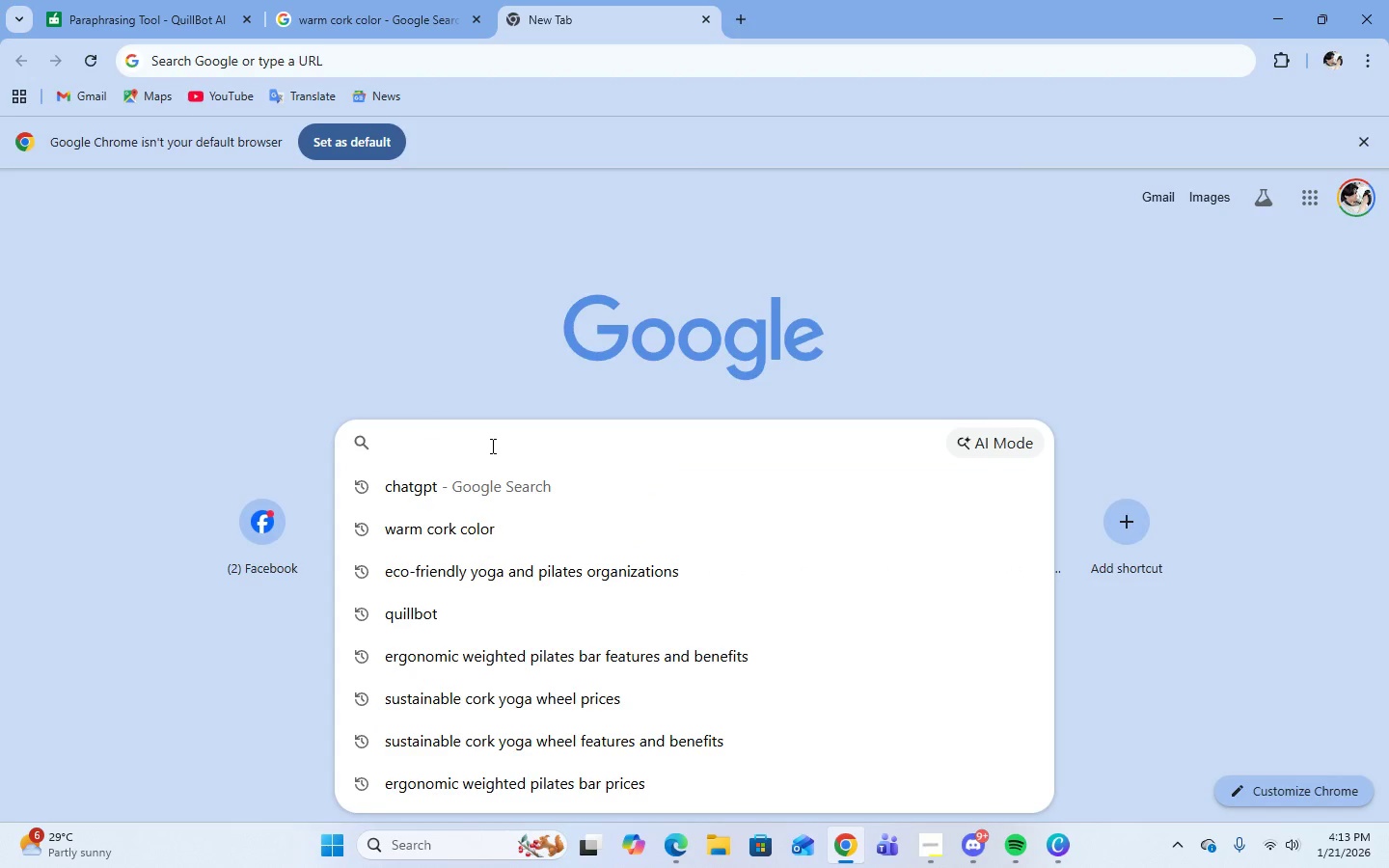 
type(color co)
key(Backspace)
key(Backspace)
 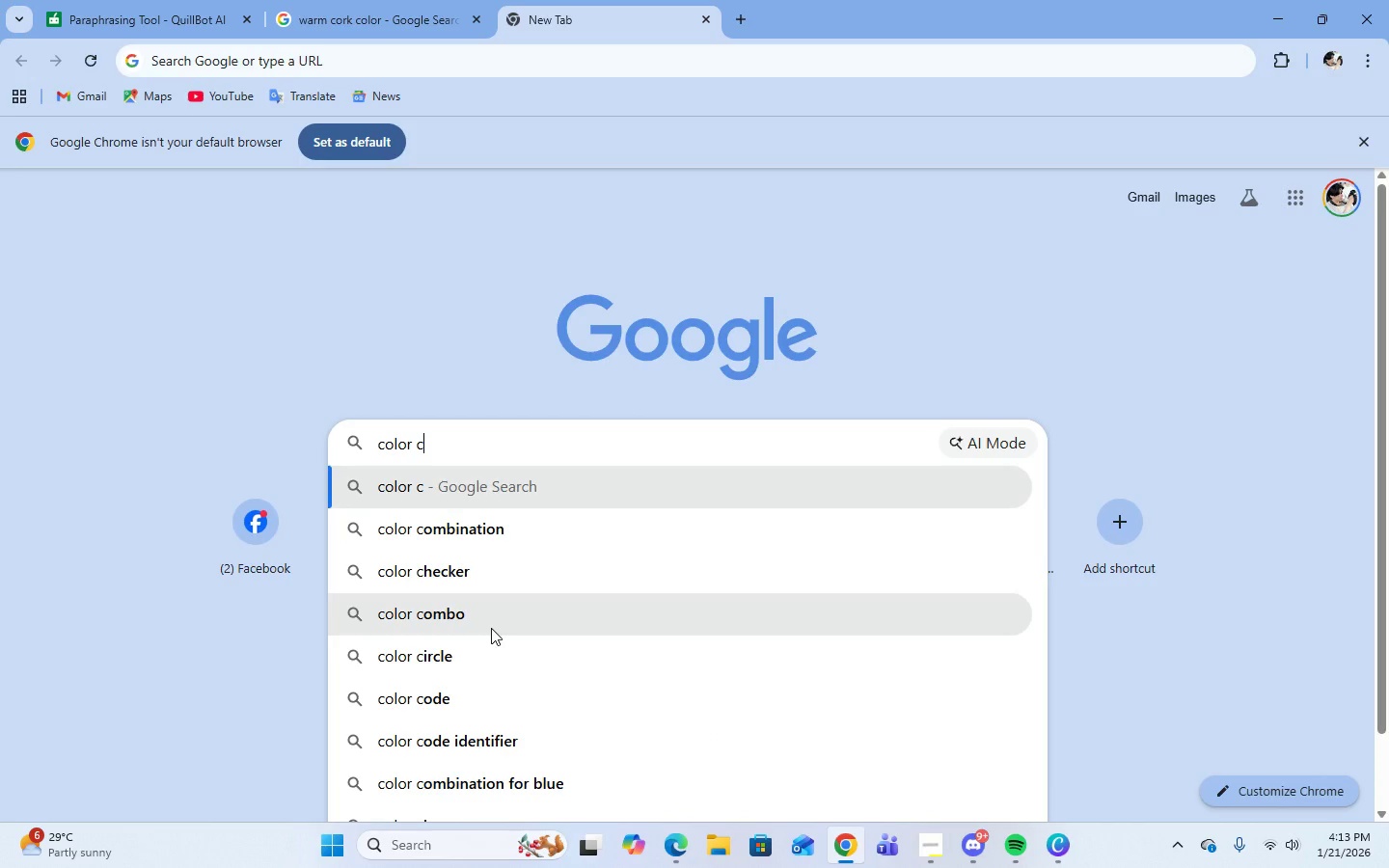 
type(pal)
key(Backspace)
key(Backspace)
key(Backspace)
key(Backspace)
key(Backspace)
key(Backspace)
key(Backspace)
key(Backspace)
key(Backspace)
key(Backspace)
type(rg)
 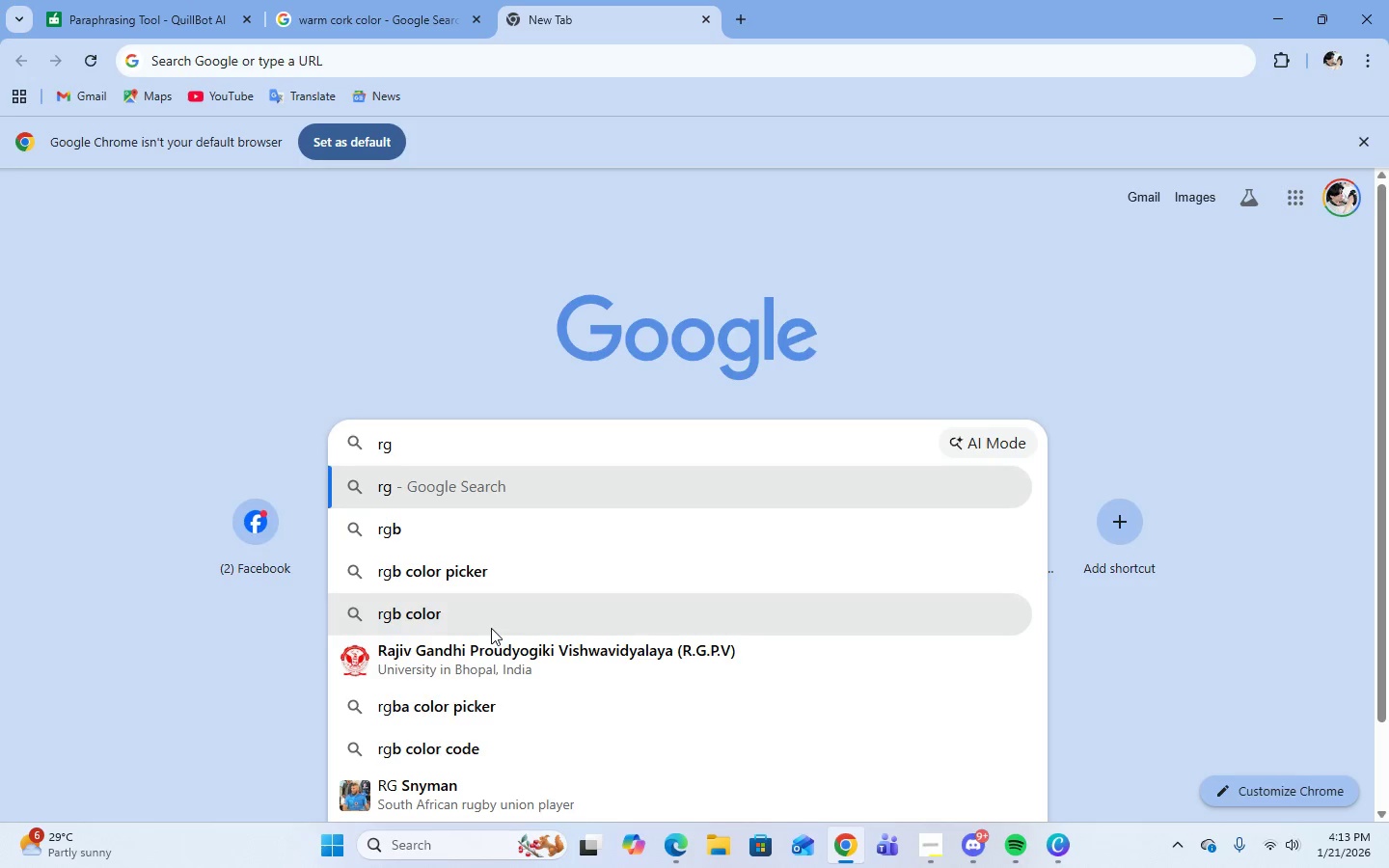 
left_click([458, 609])
 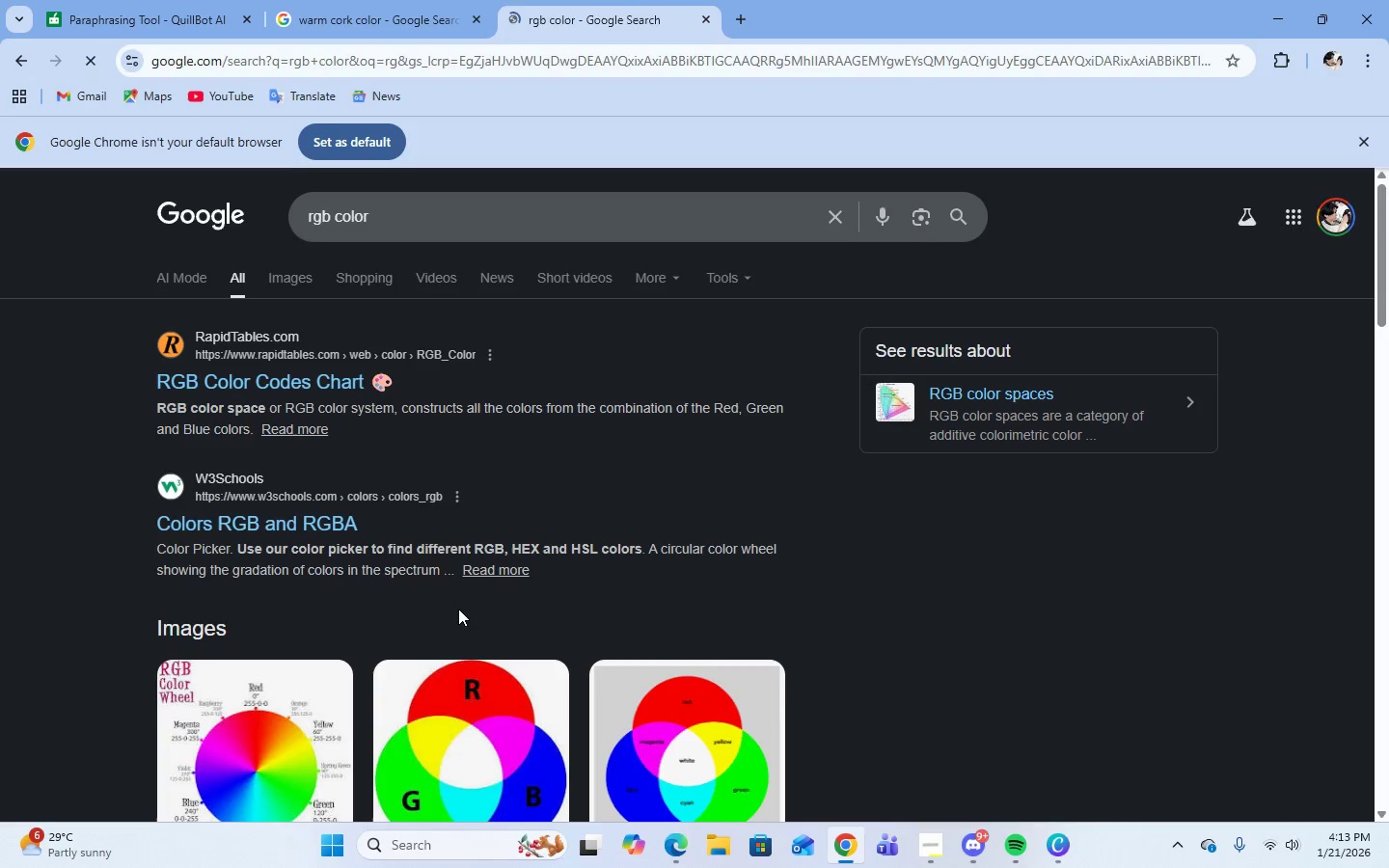 
scroll: coordinate [504, 588], scroll_direction: down, amount: 9.0
 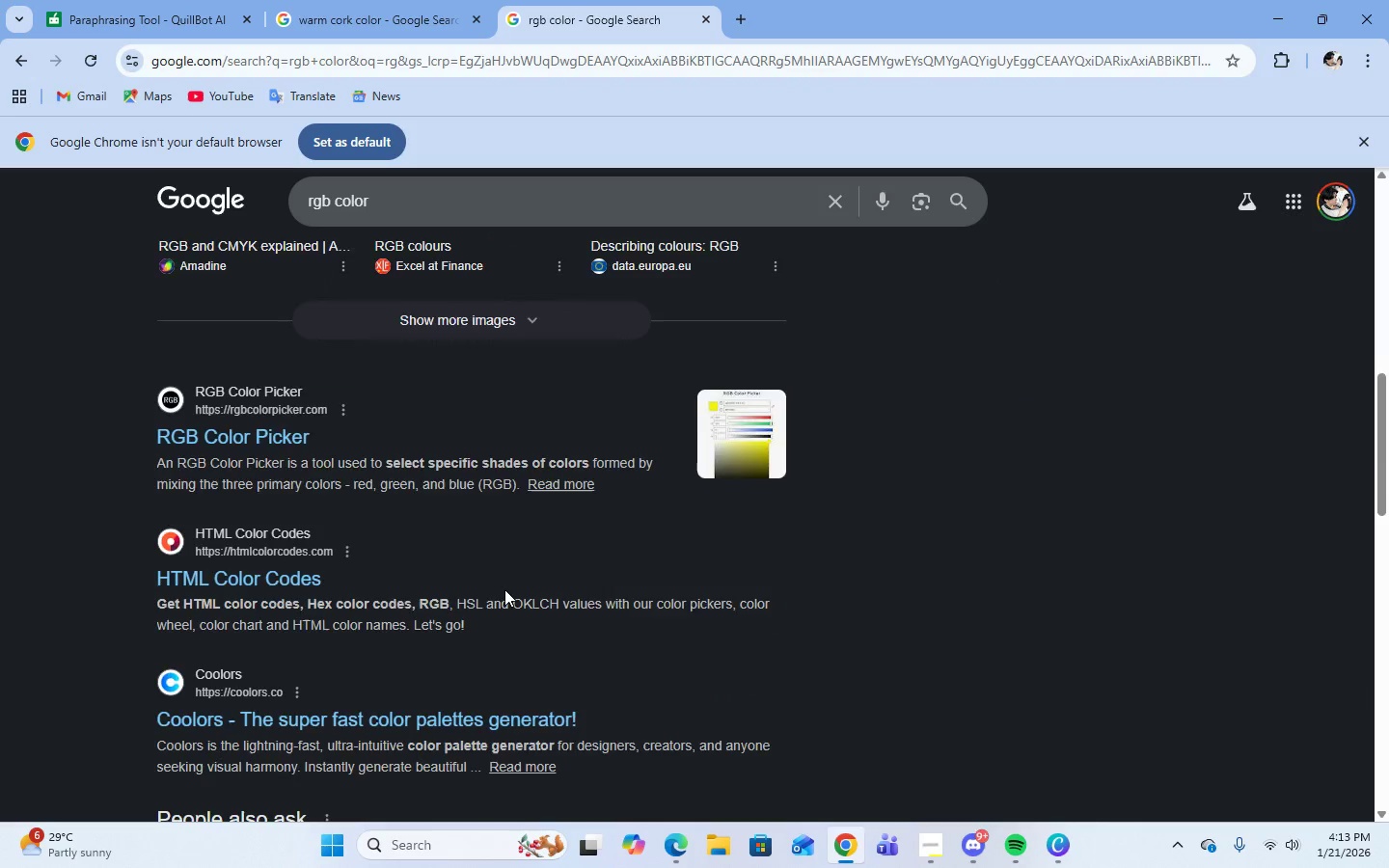 
scroll: coordinate [508, 589], scroll_direction: up, amount: 15.0
 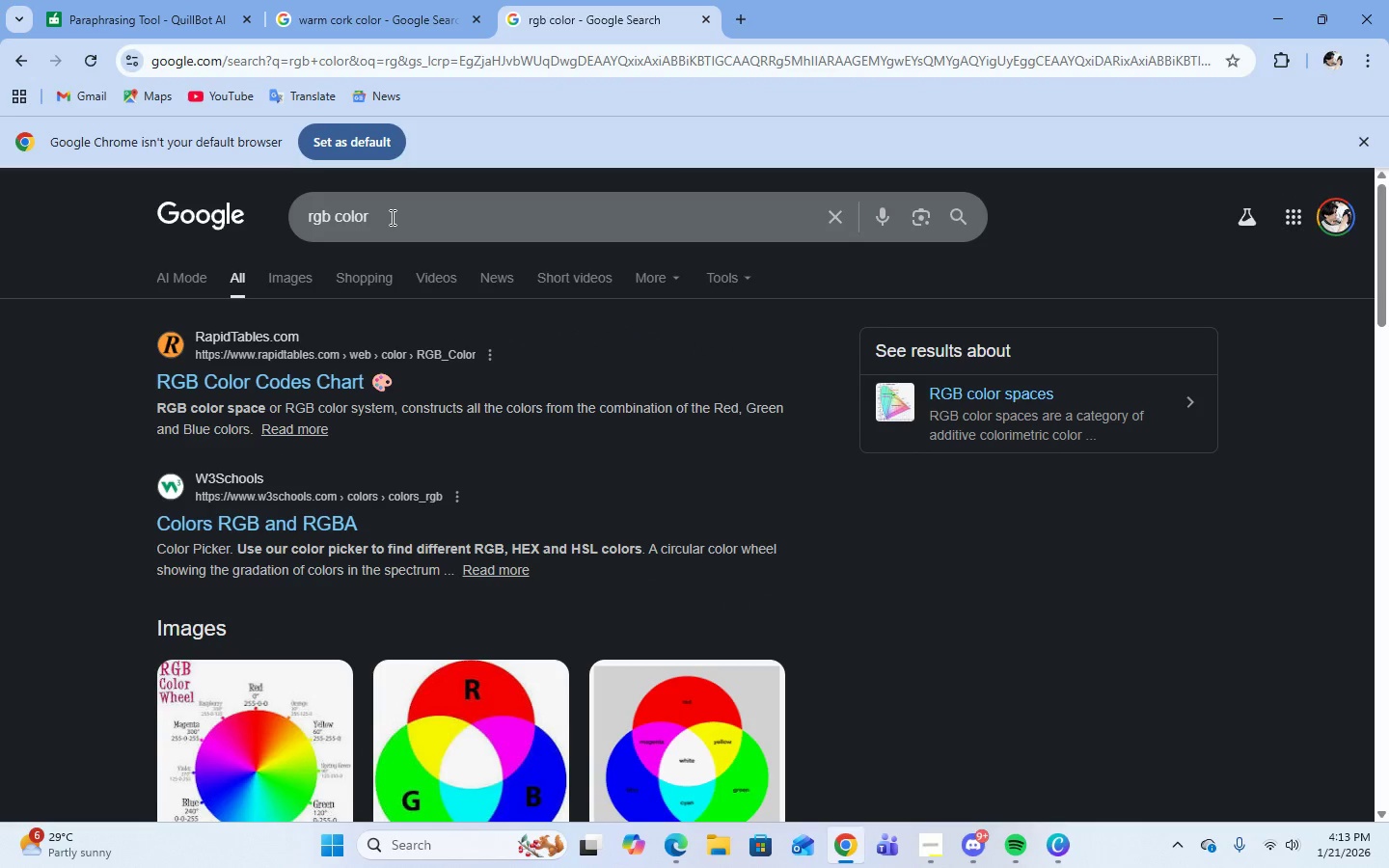 
double_click([391, 217])
 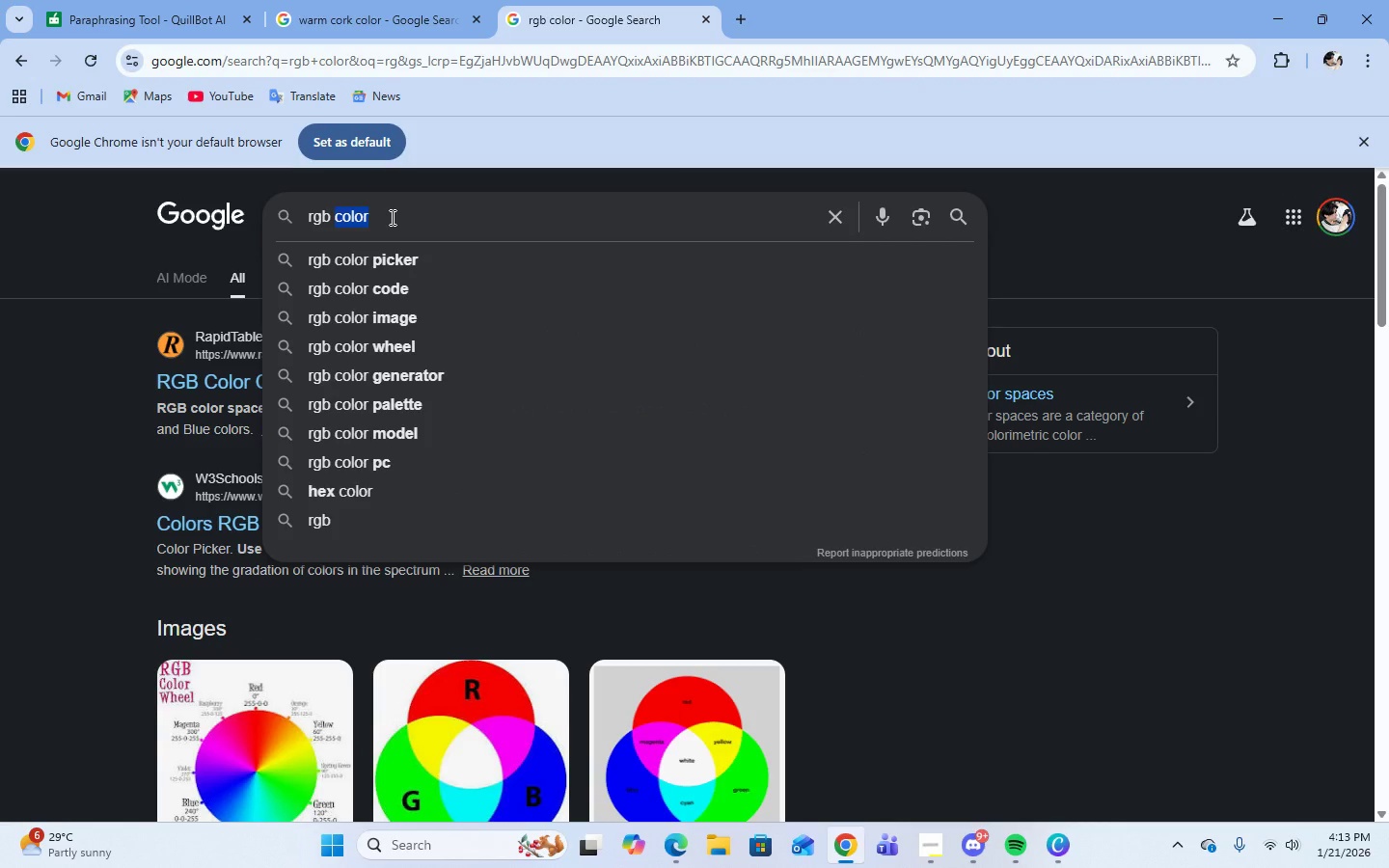 
hold_key(key=Backspace, duration=0.81)
 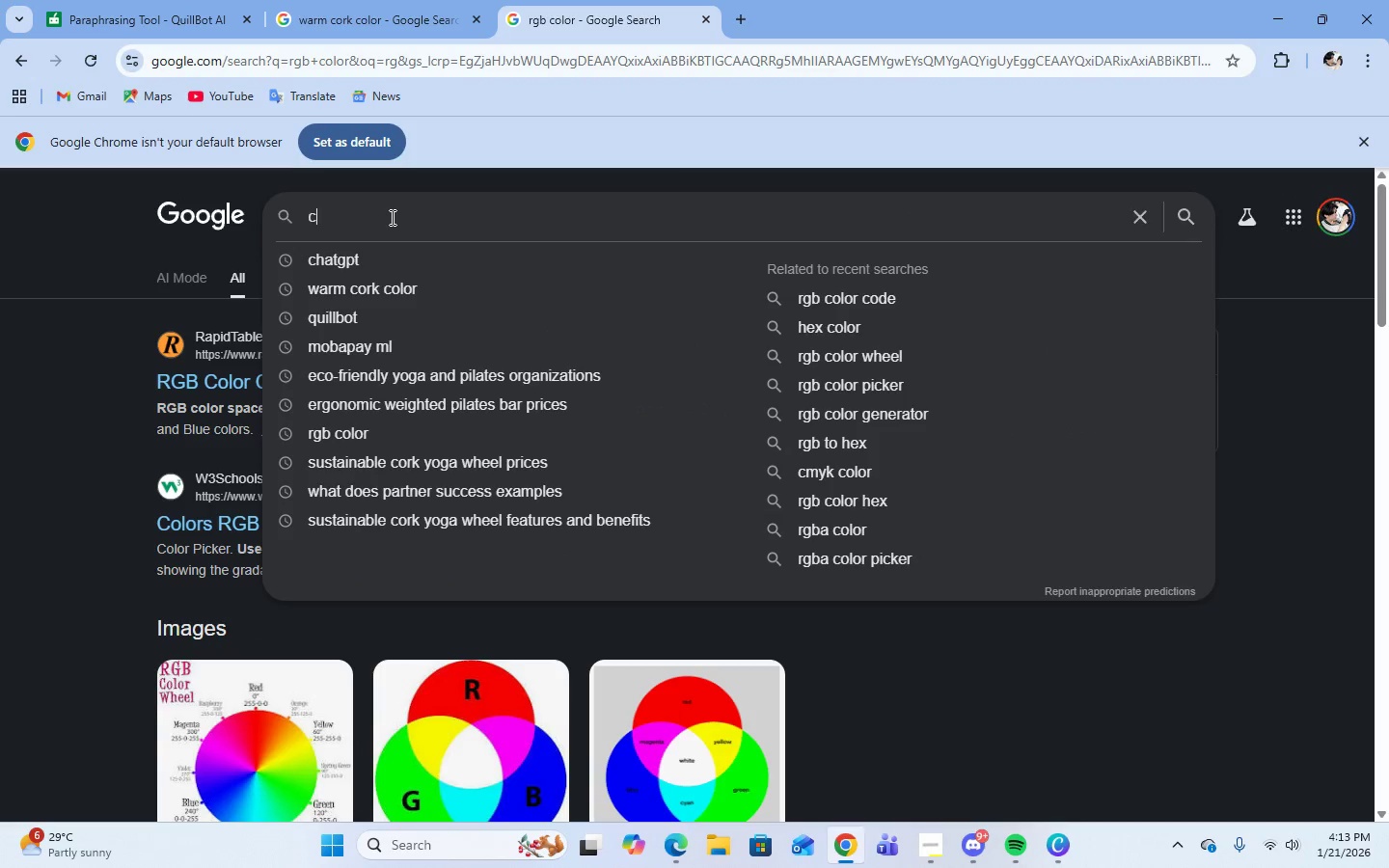 
type(color pal)
 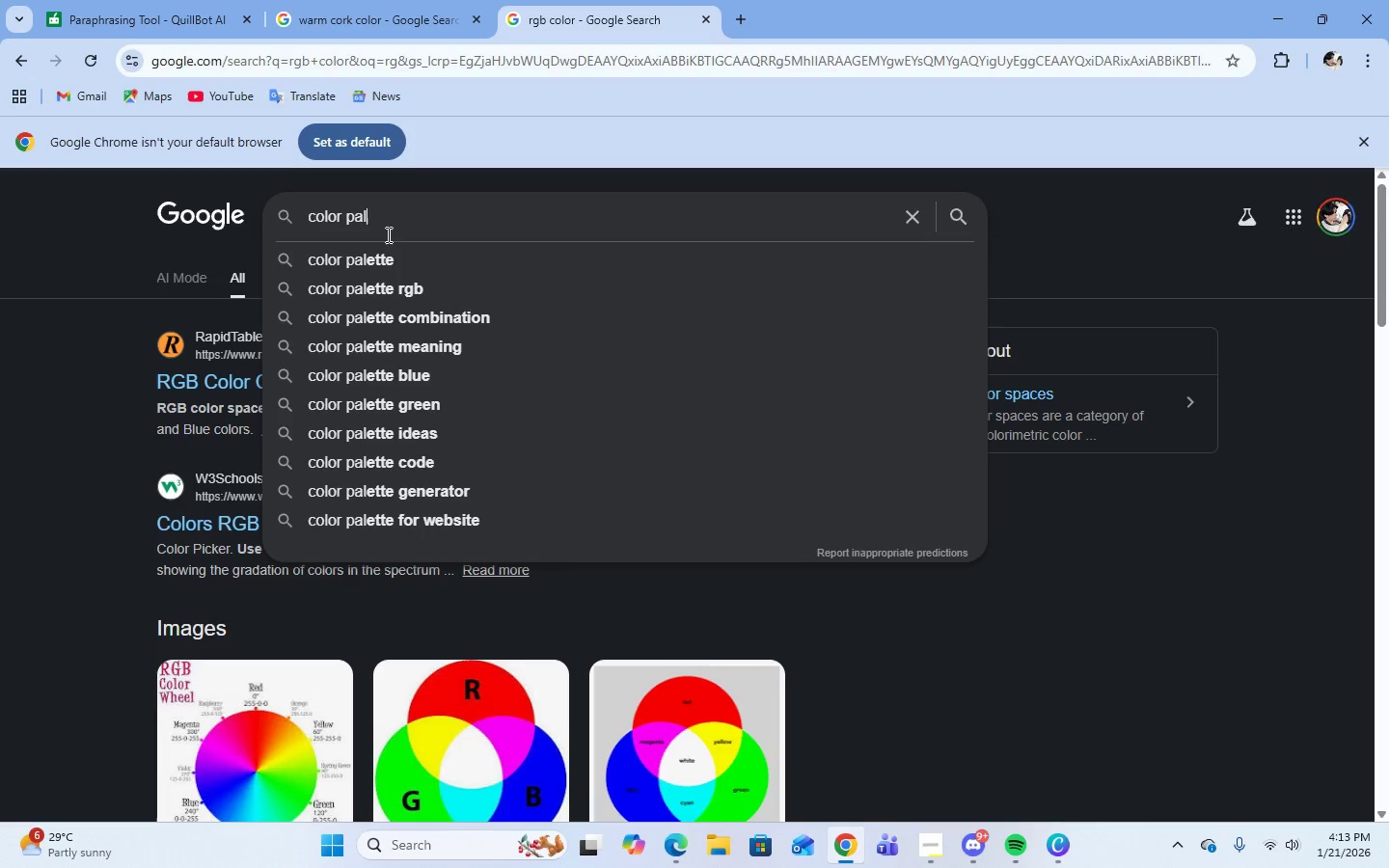 
left_click([387, 254])
 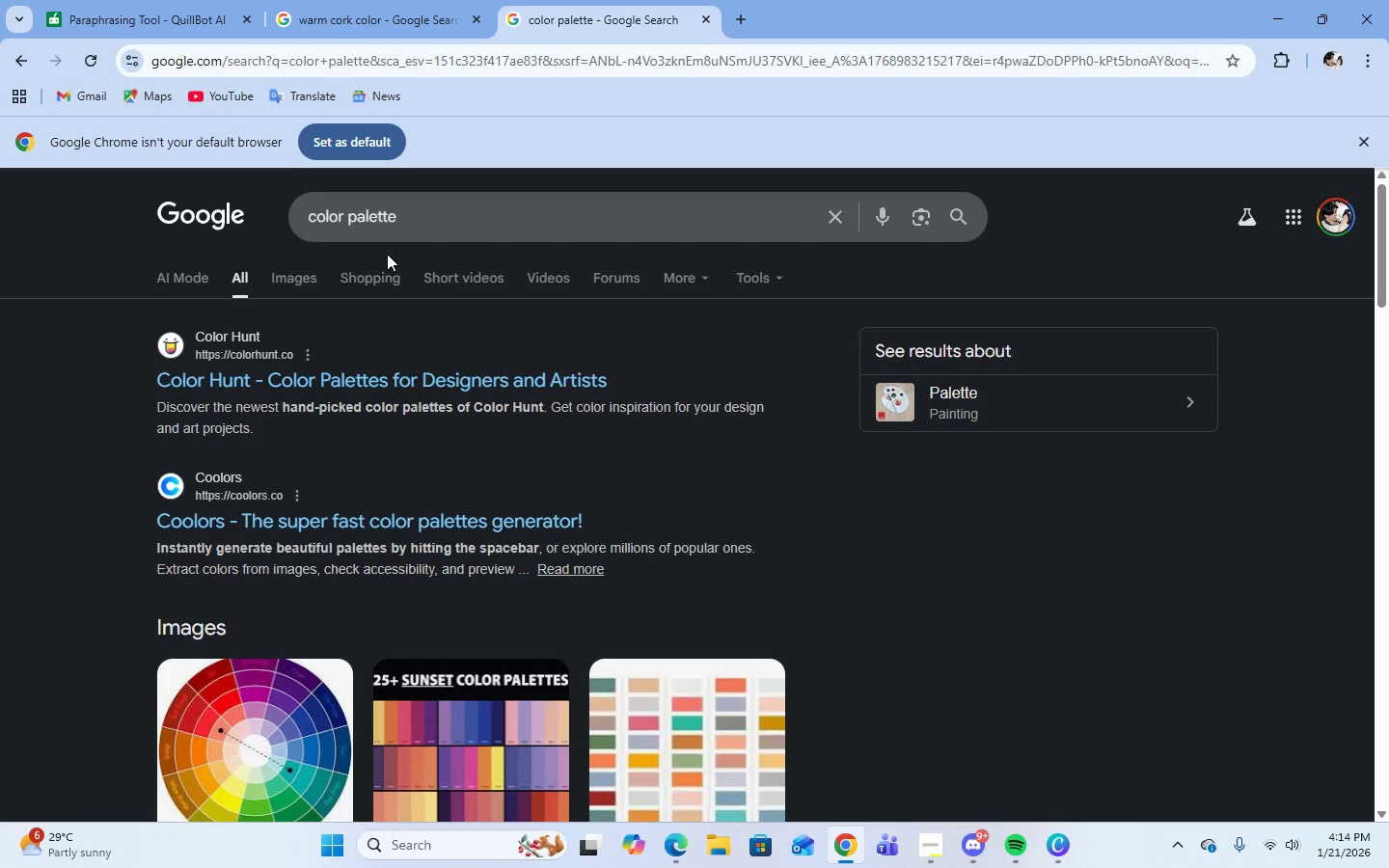 
wait(25.51)
 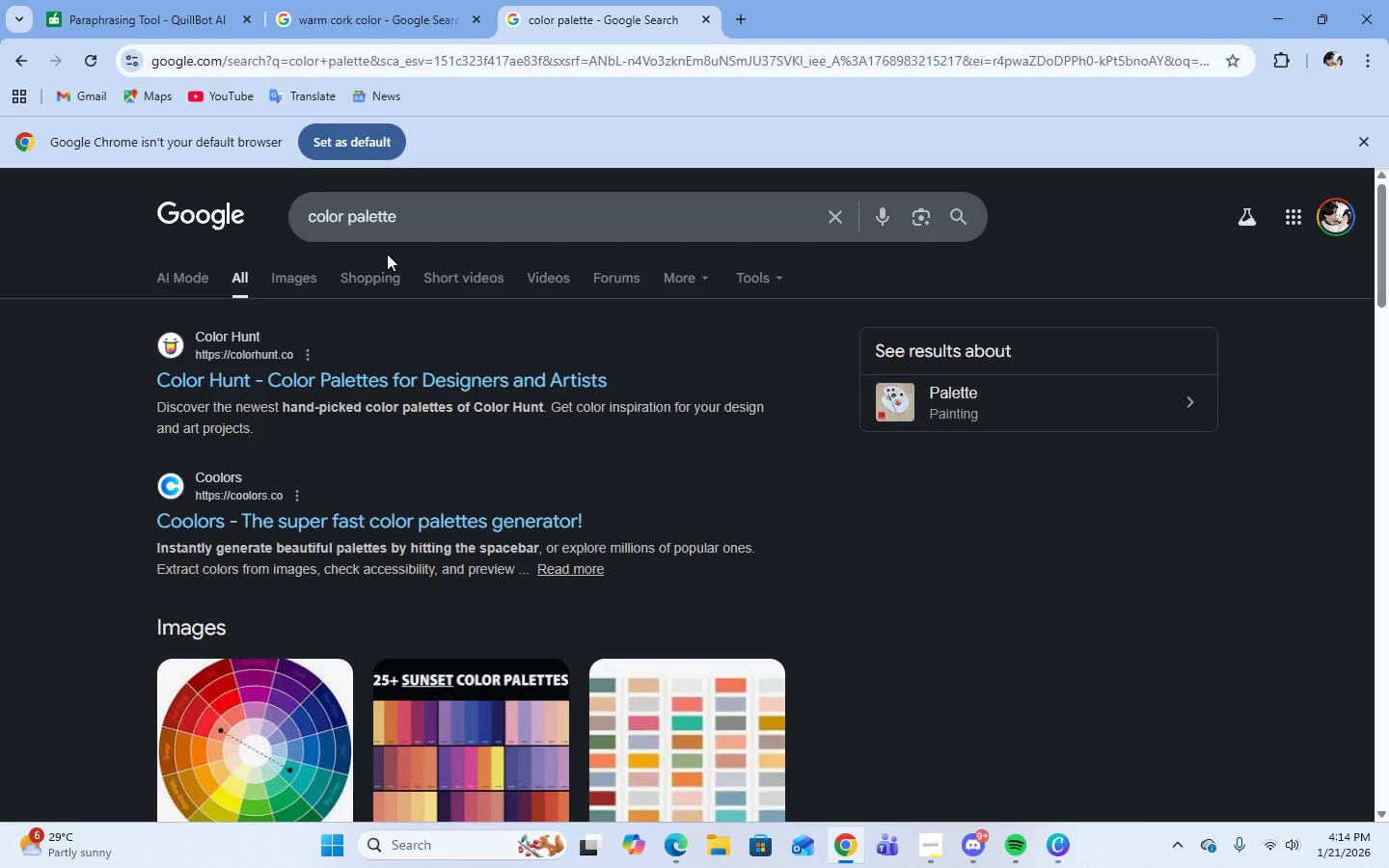 
scroll: coordinate [963, 503], scroll_direction: down, amount: 7.0
 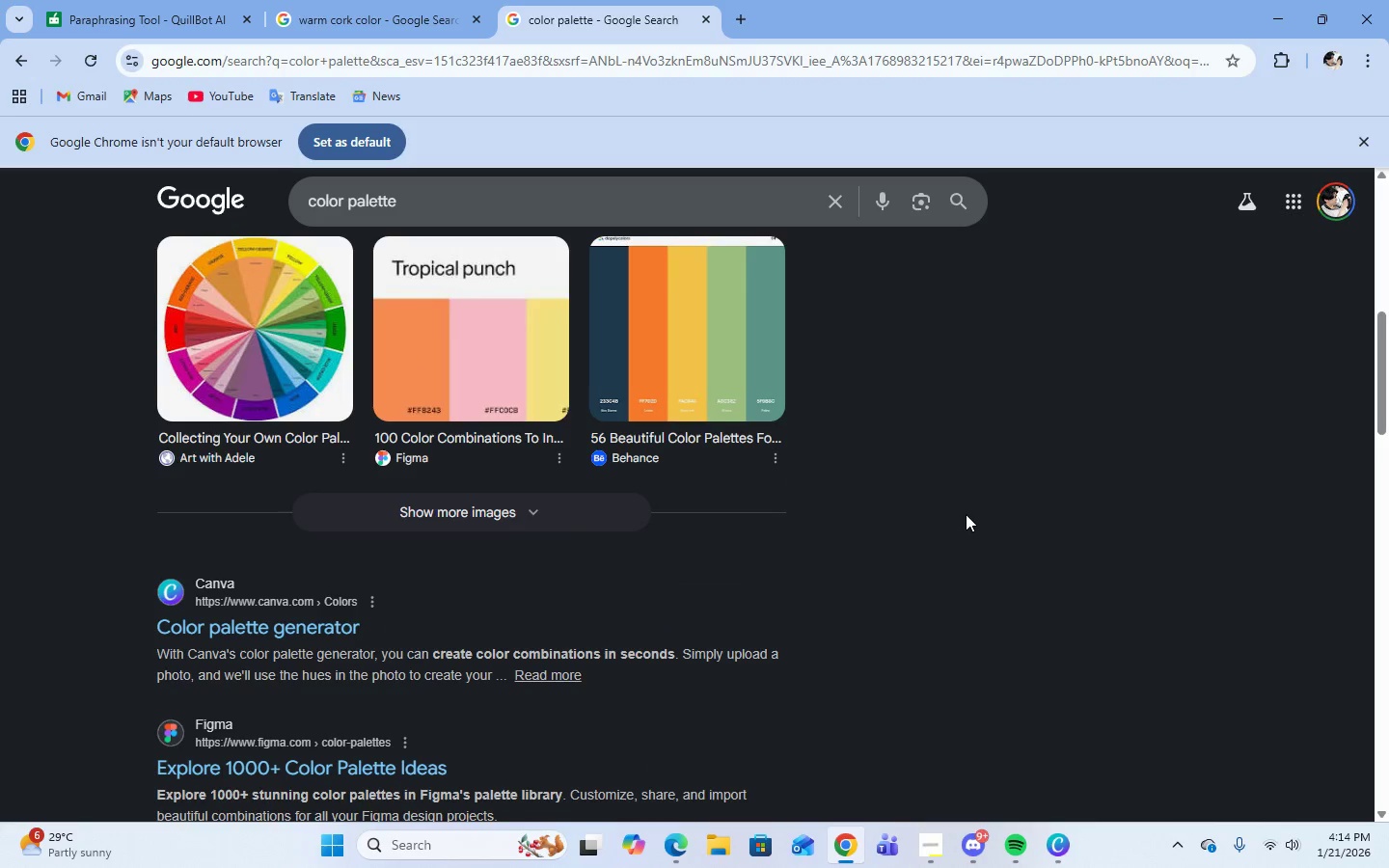 
scroll: coordinate [966, 515], scroll_direction: up, amount: 10.0
 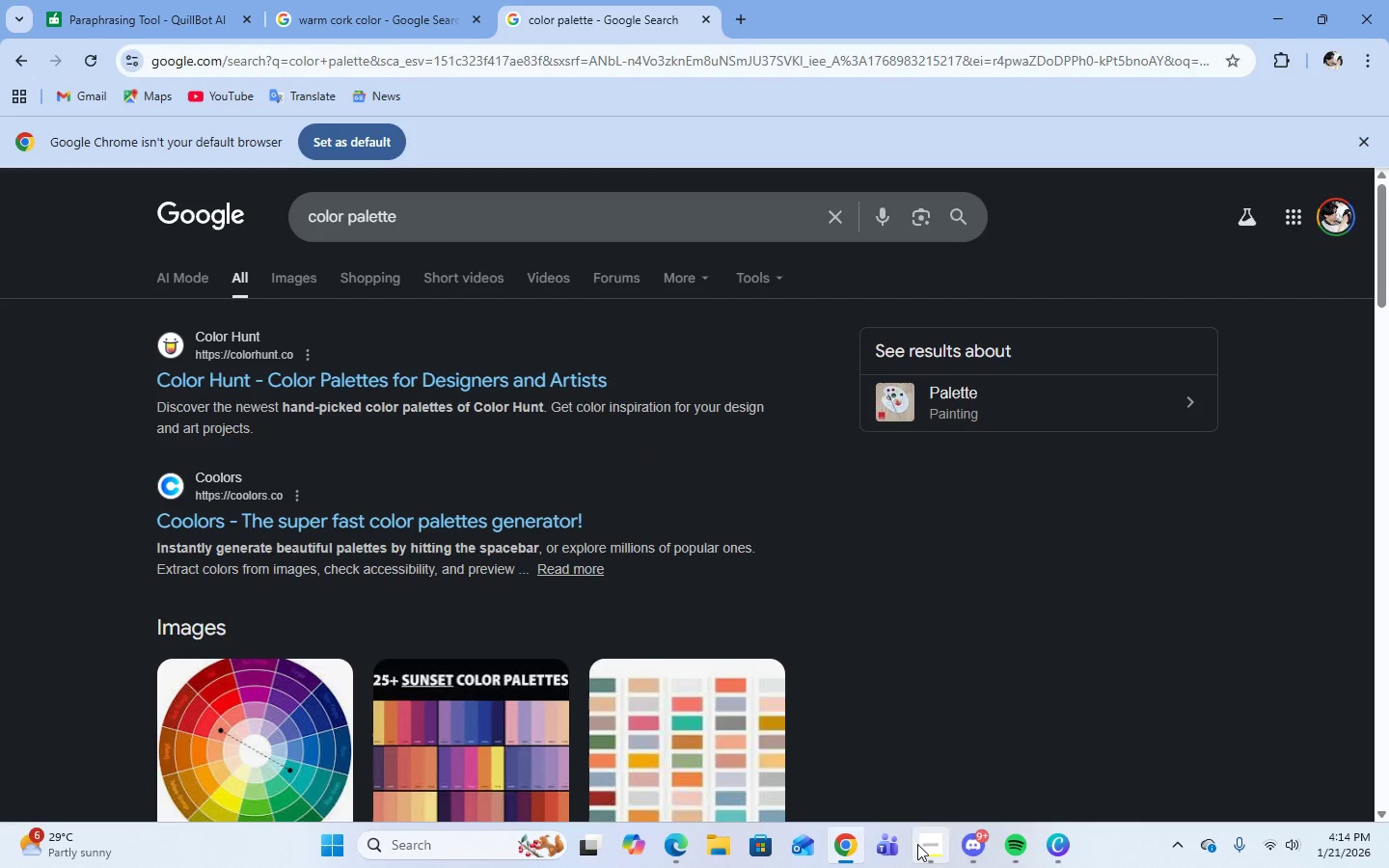 
left_click([917, 844])